 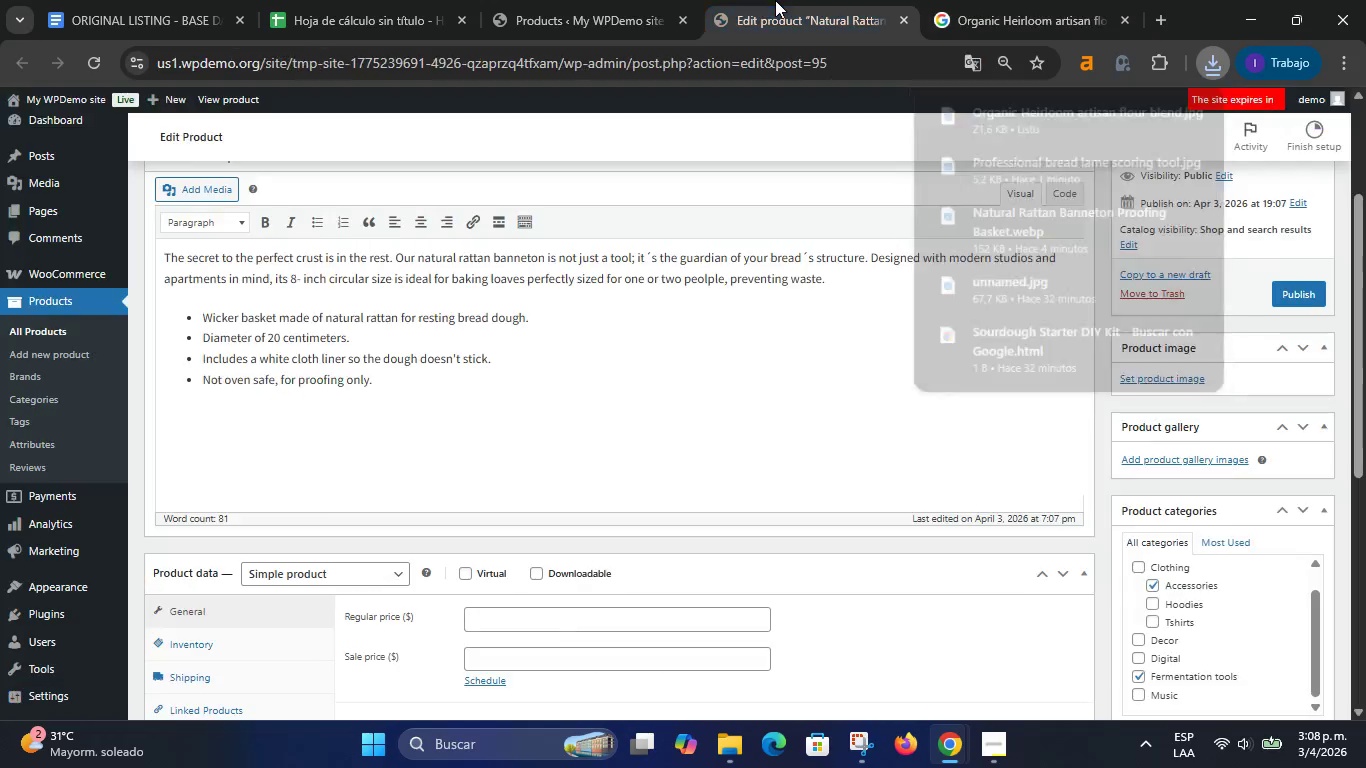 
scroll: coordinate [650, 447], scroll_direction: up, amount: 3.0
 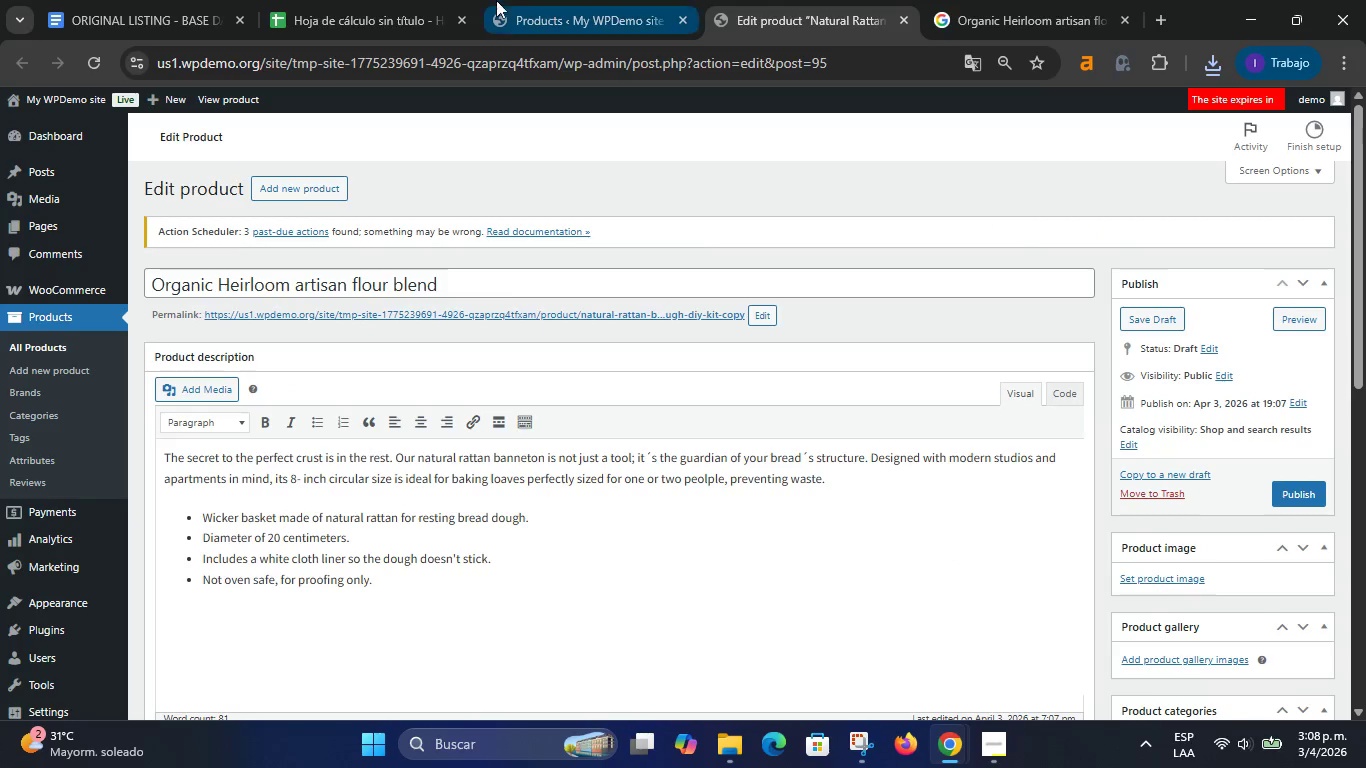 
left_click([405, 0])
 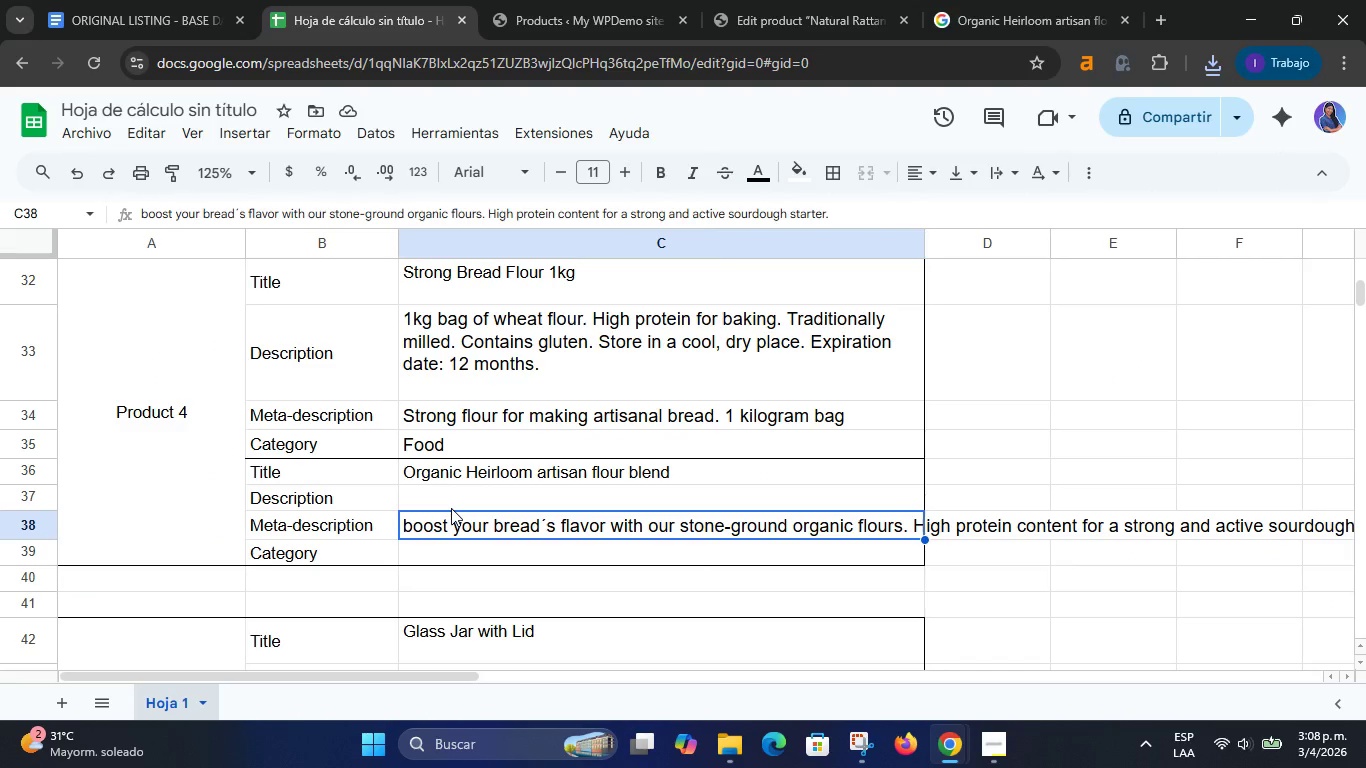 
wait(13.77)
 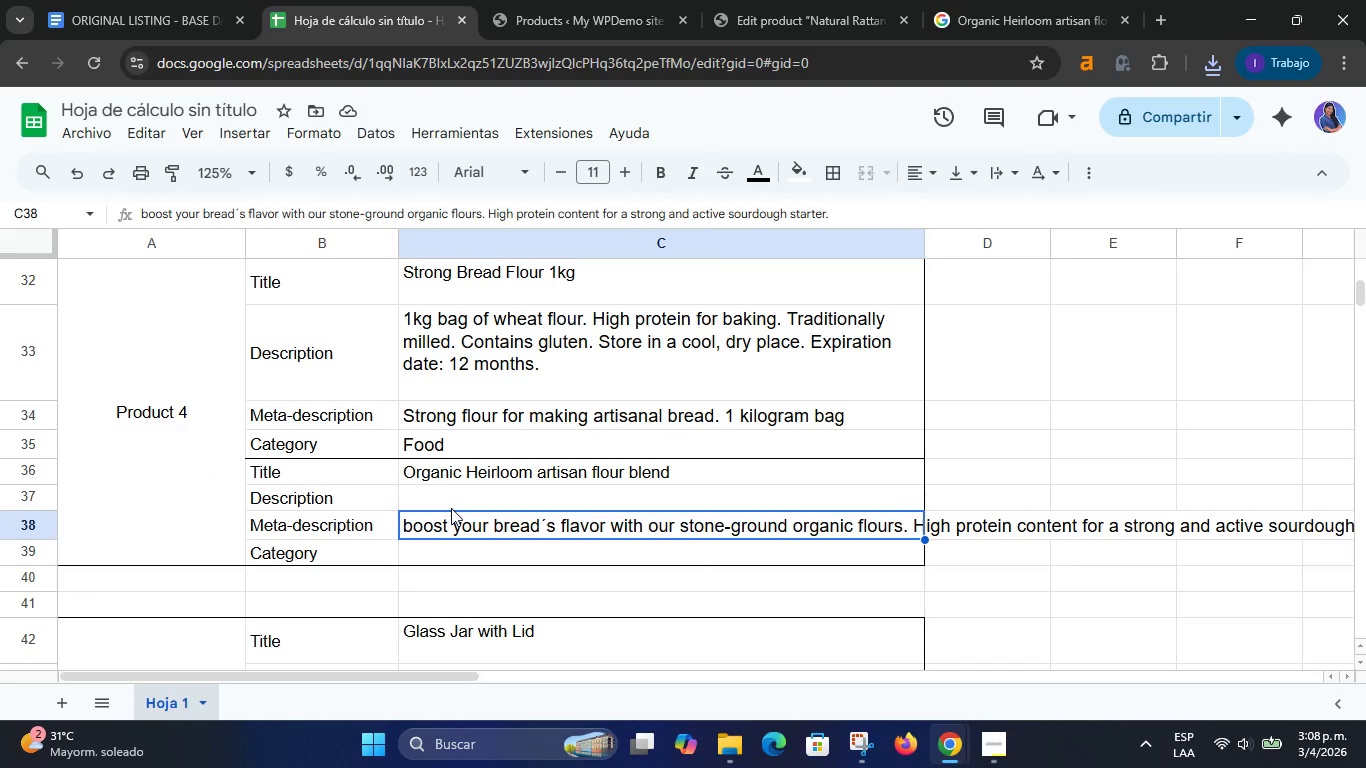 
left_click([493, 492])
 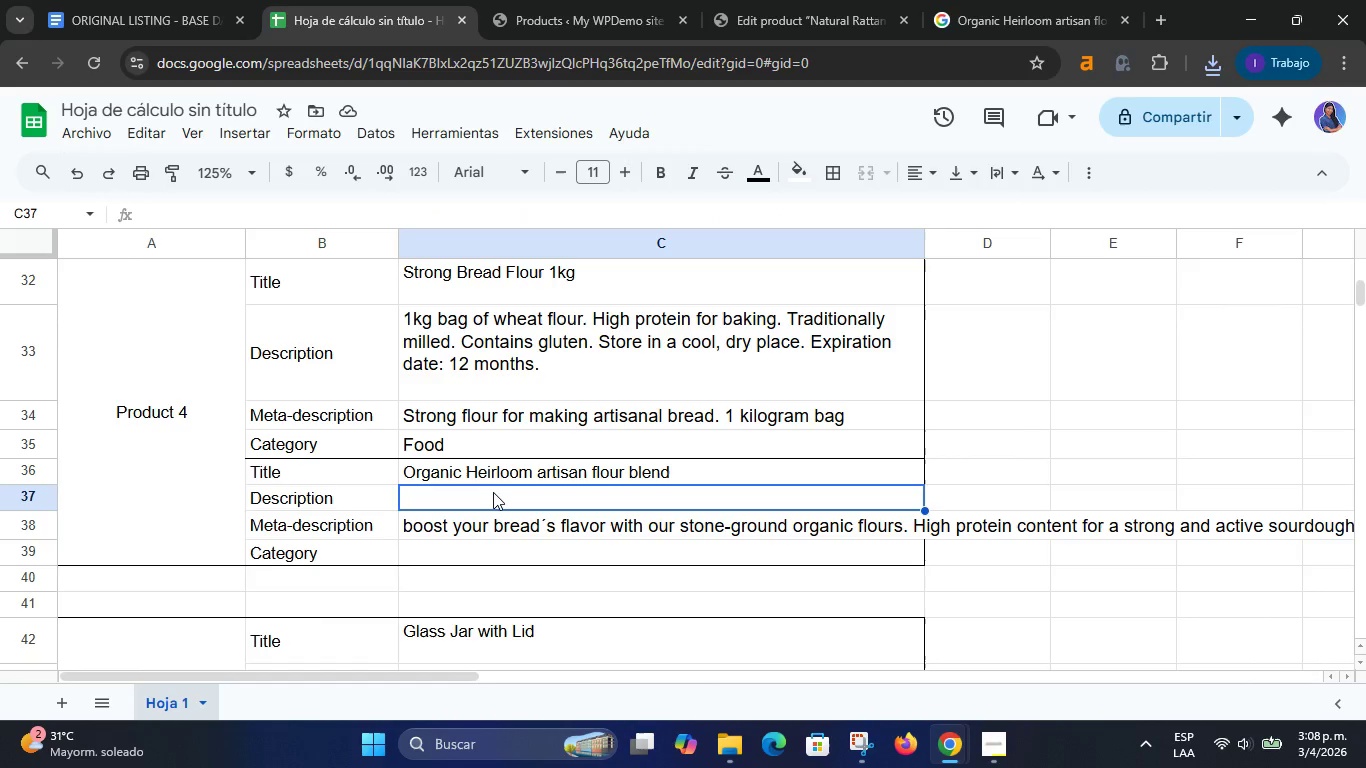 
type(The soul of yoy)
key(Backspace)
type(y)
key(Backspace)
key(Backspace)
type(our bread )
 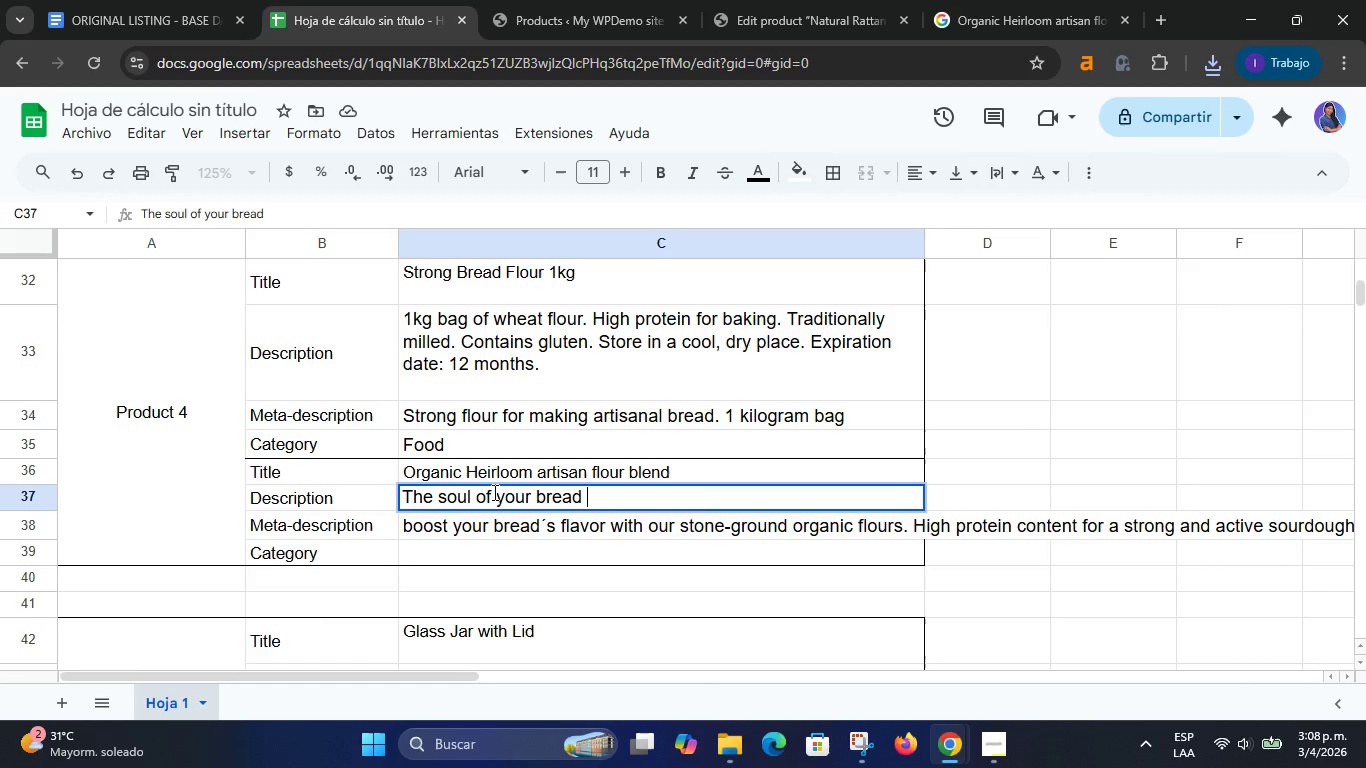 
type(begind)
key(Backspace)
type(s )
 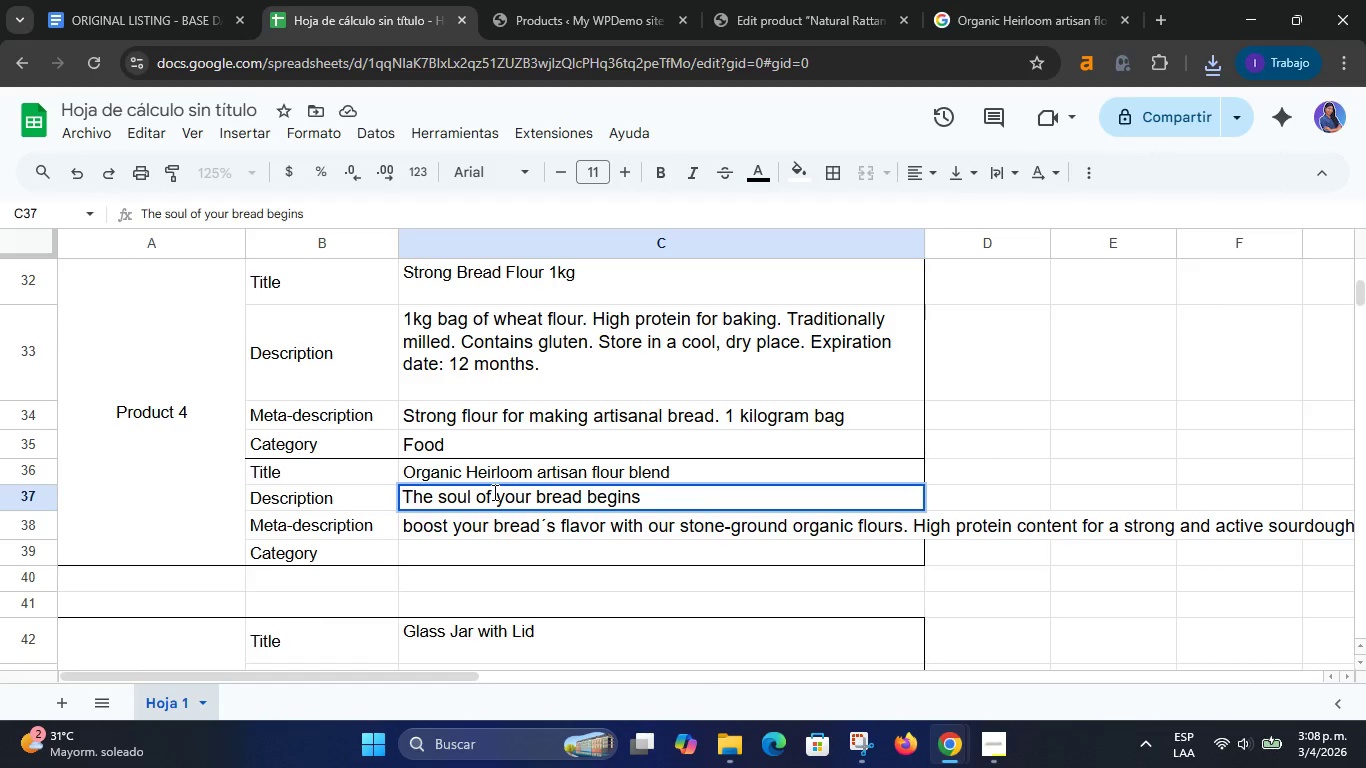 
type(in the grain. Not all flor)
key(Backspace)
type(urs )
 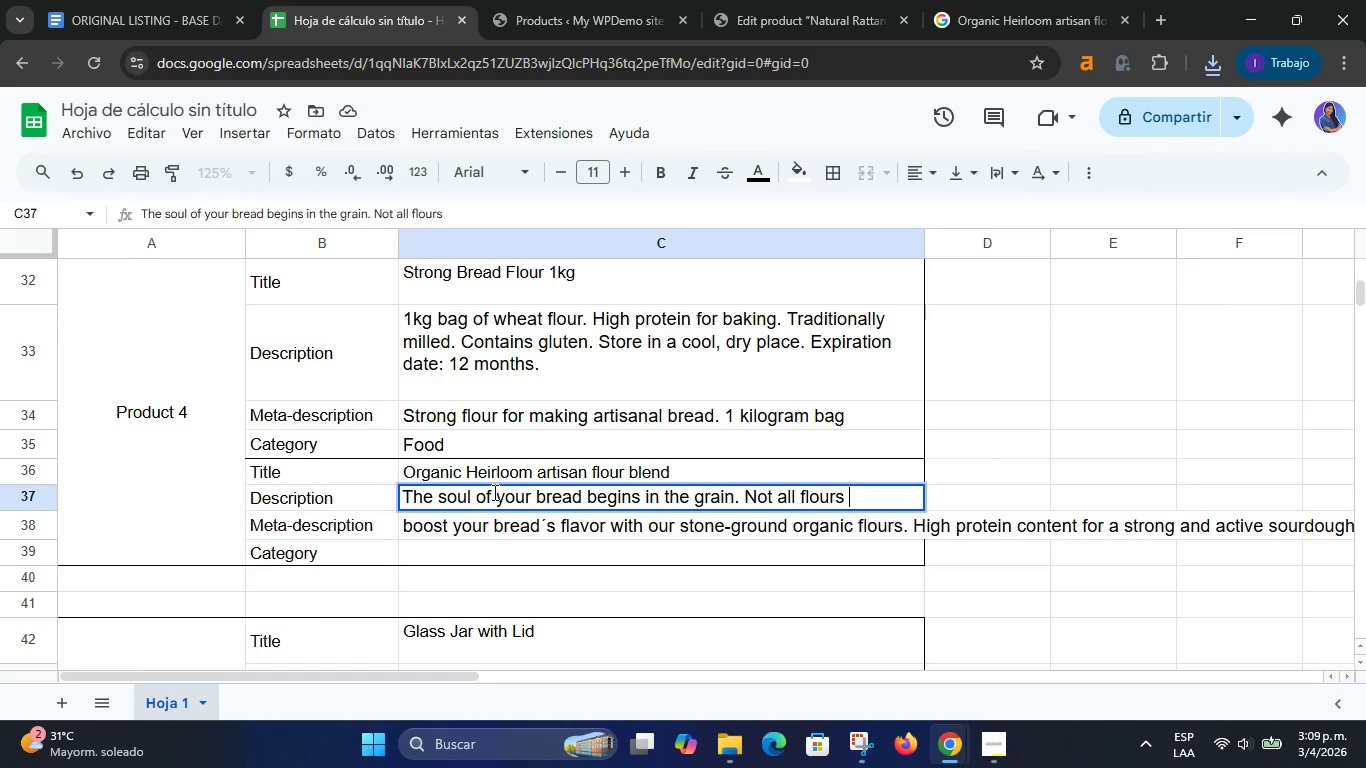 
type(are created equal )
key(Backspace)
type(, and our )
 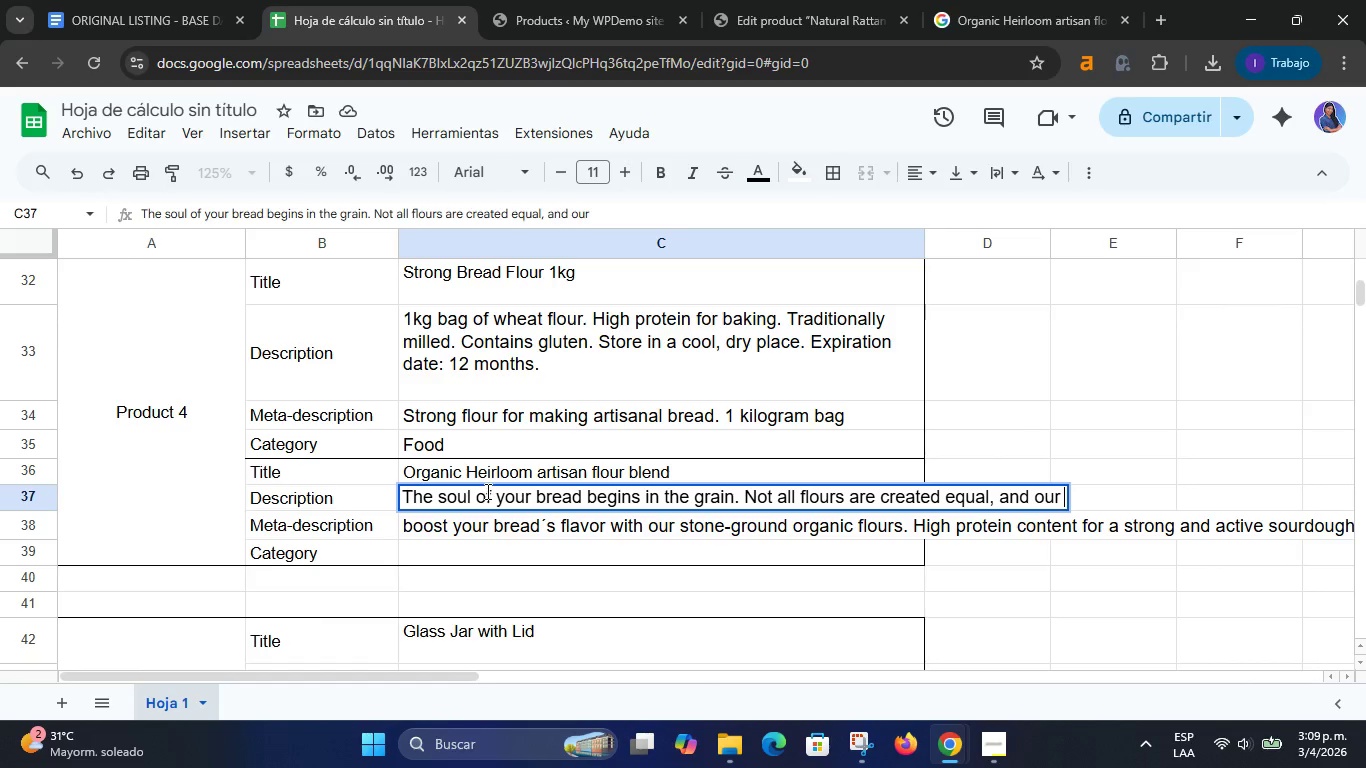 
double_click([485, 470])
 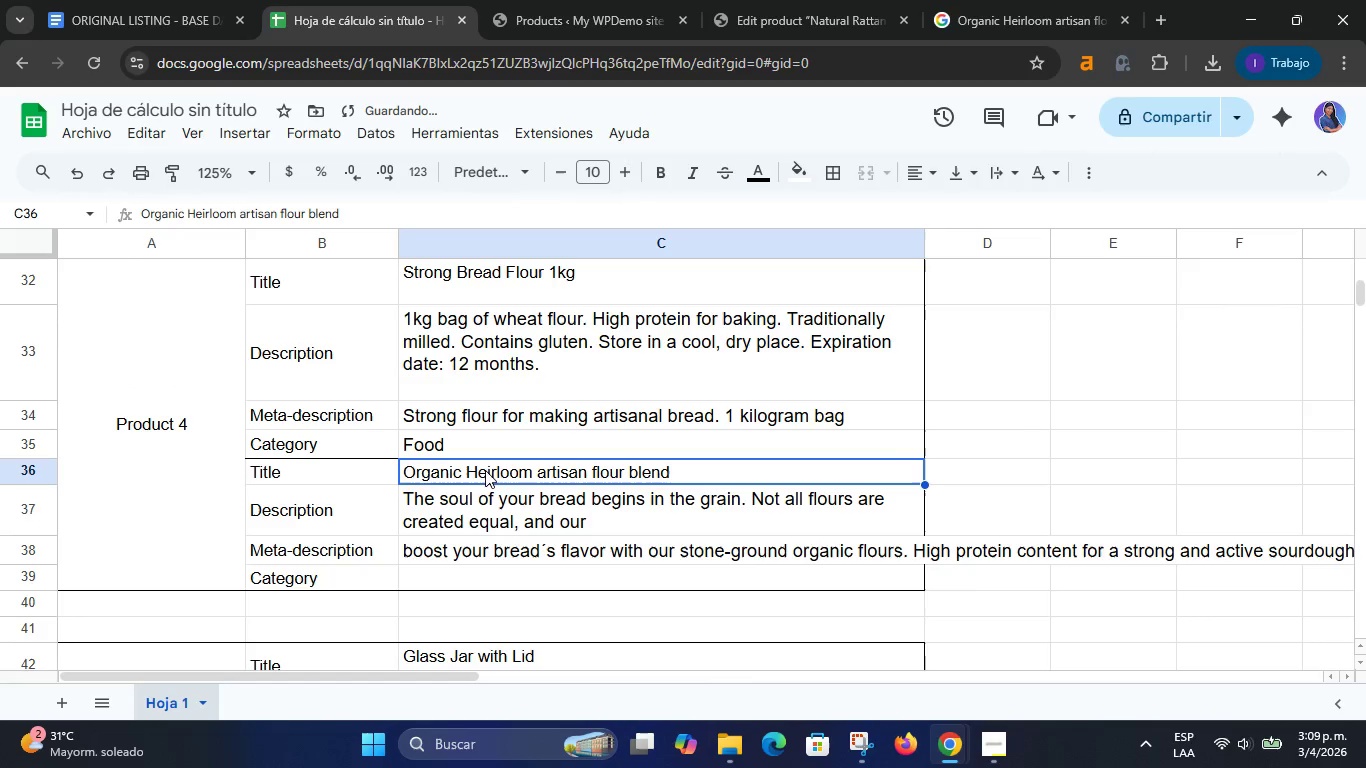 
triple_click([485, 470])
 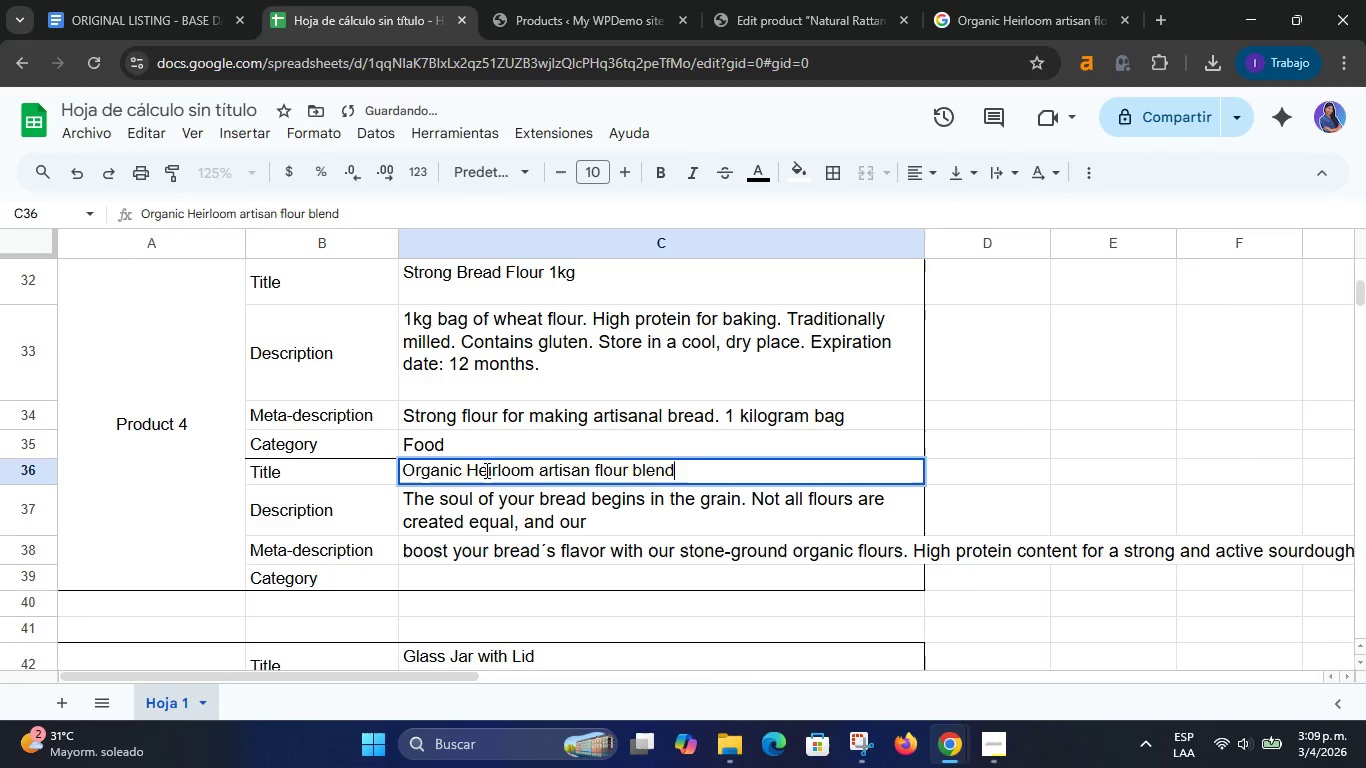 
triple_click([485, 470])
 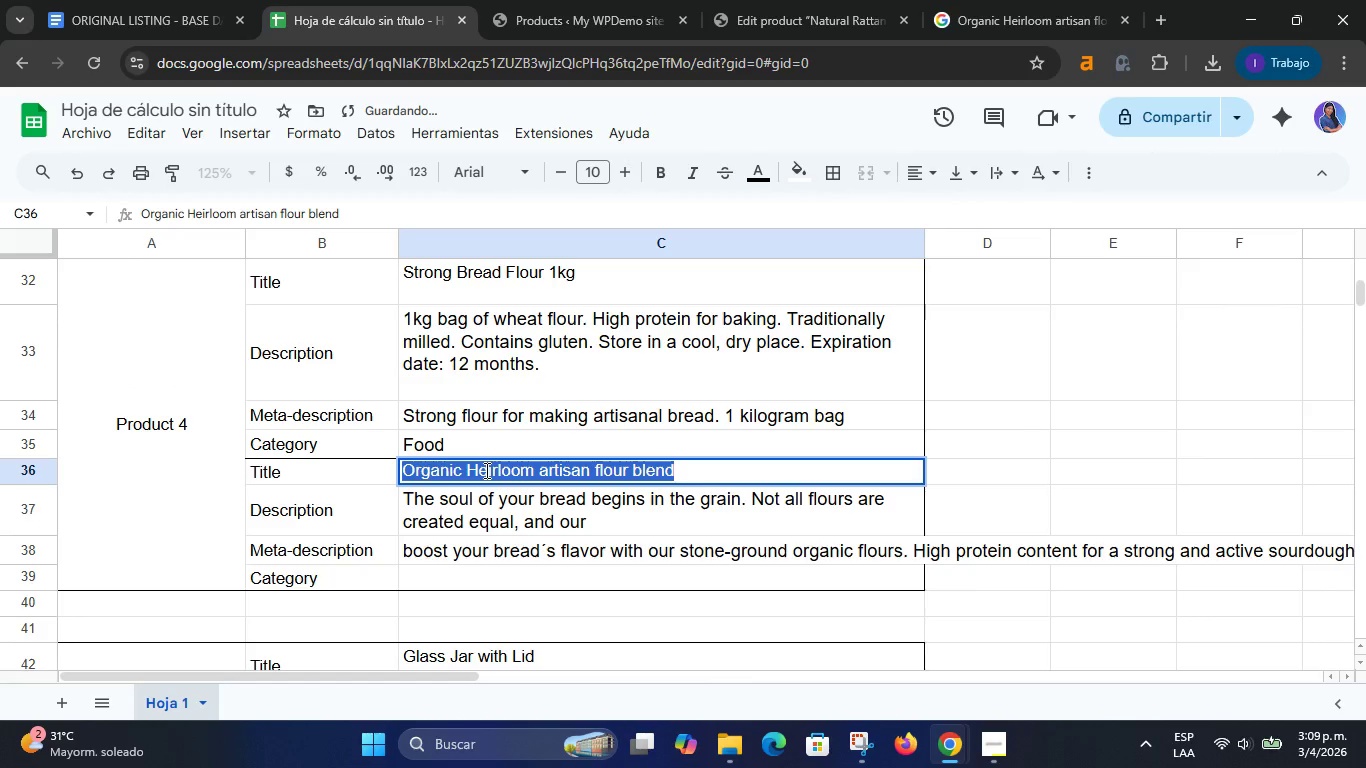 
triple_click([485, 470])
 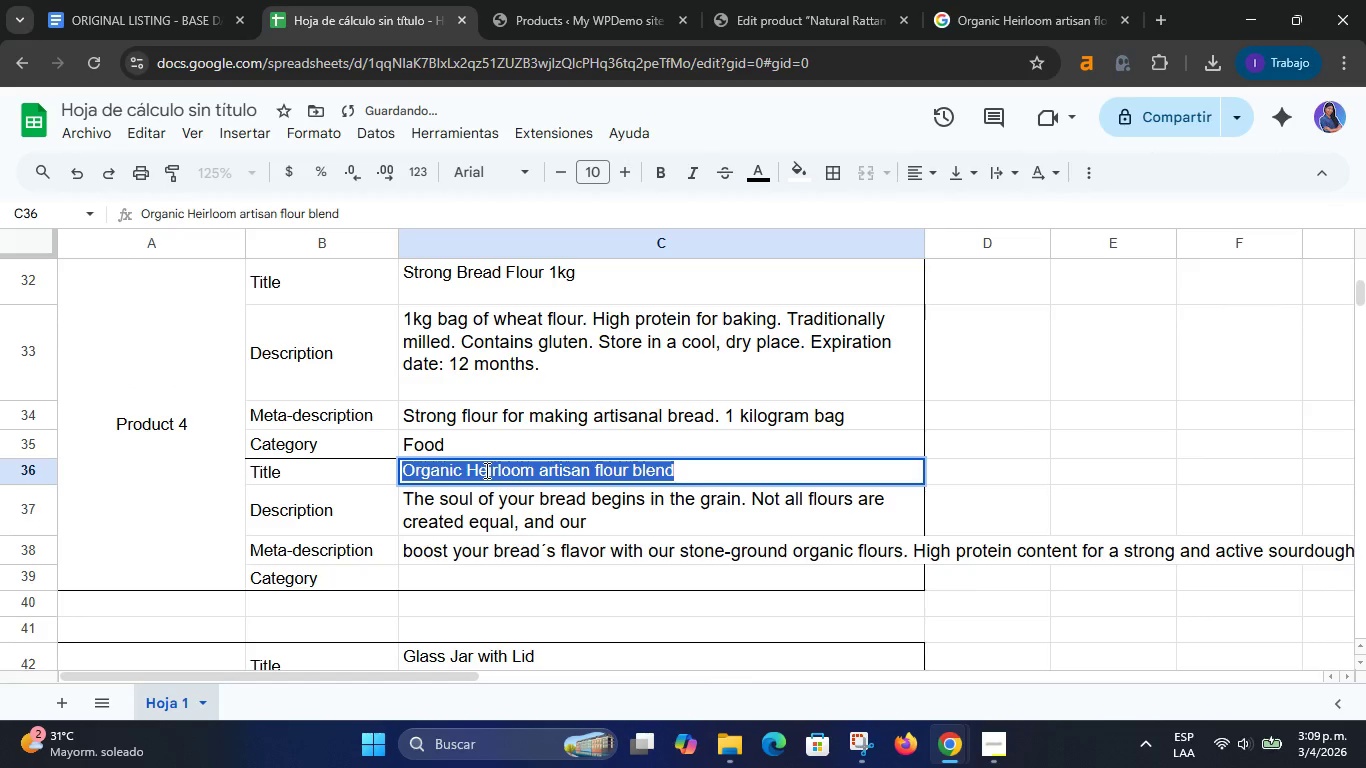 
triple_click([485, 470])
 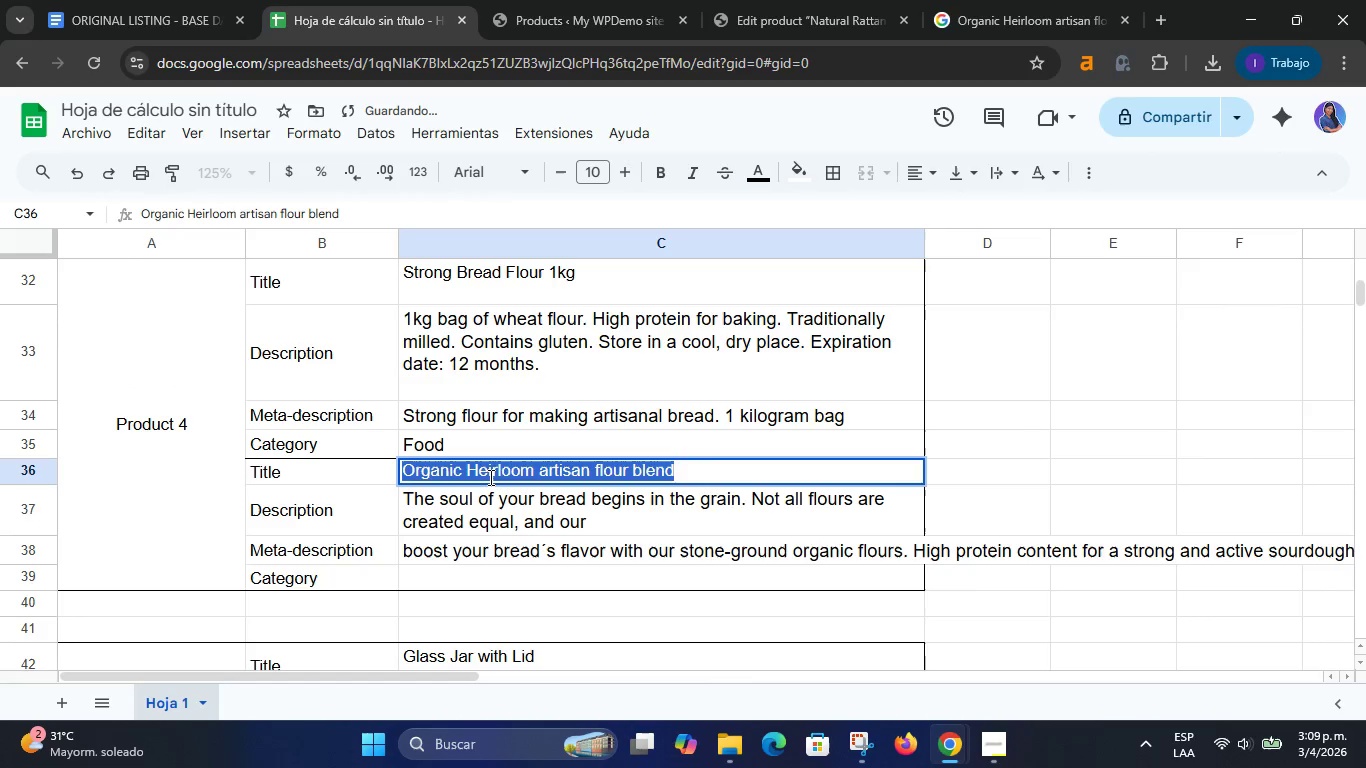 
triple_click([491, 473])
 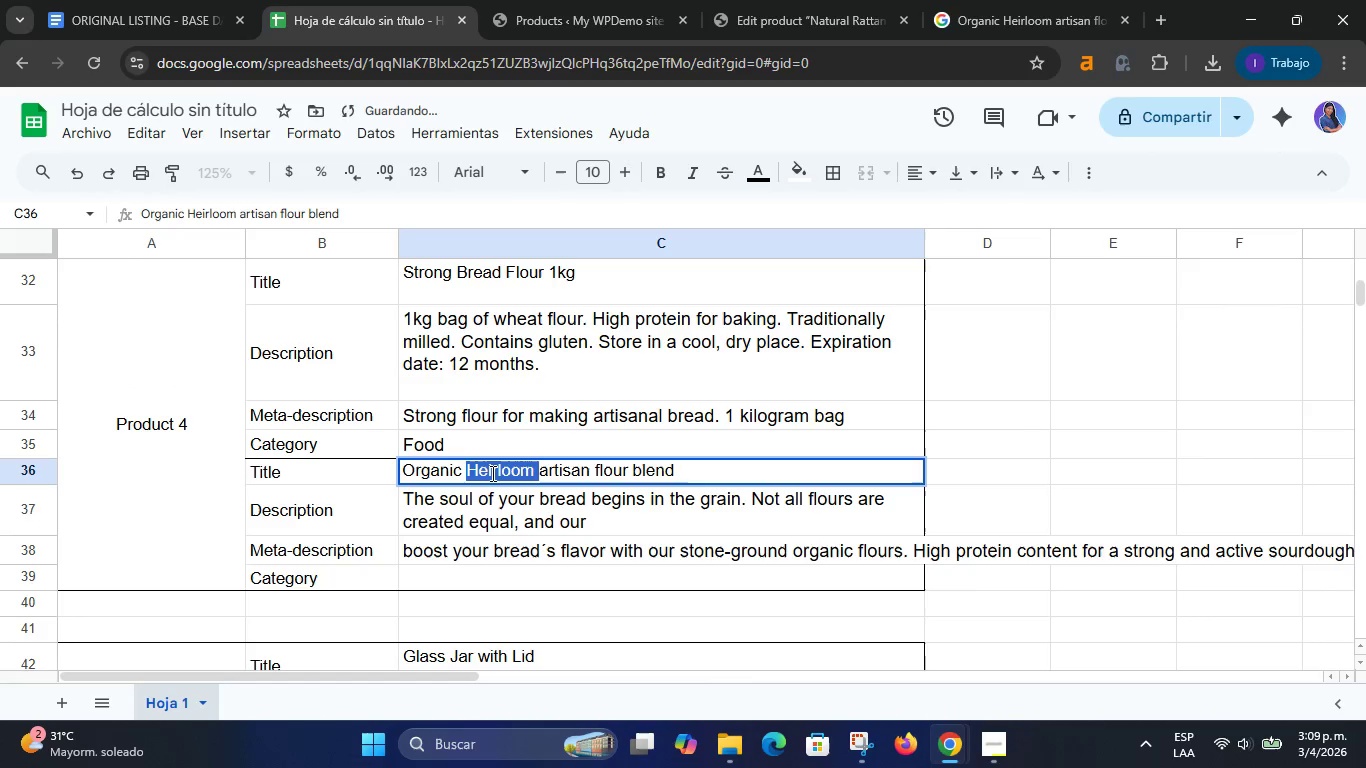 
triple_click([491, 473])
 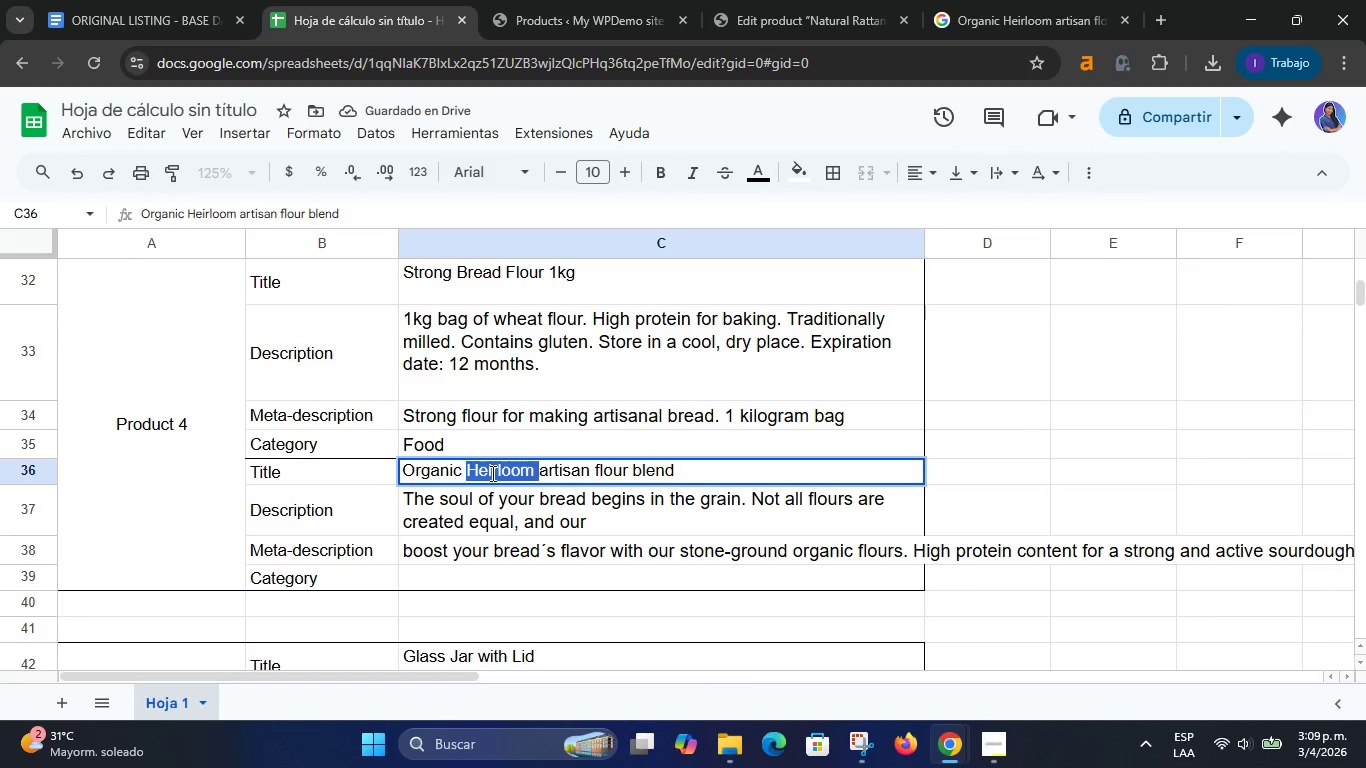 
key(Control+C)
 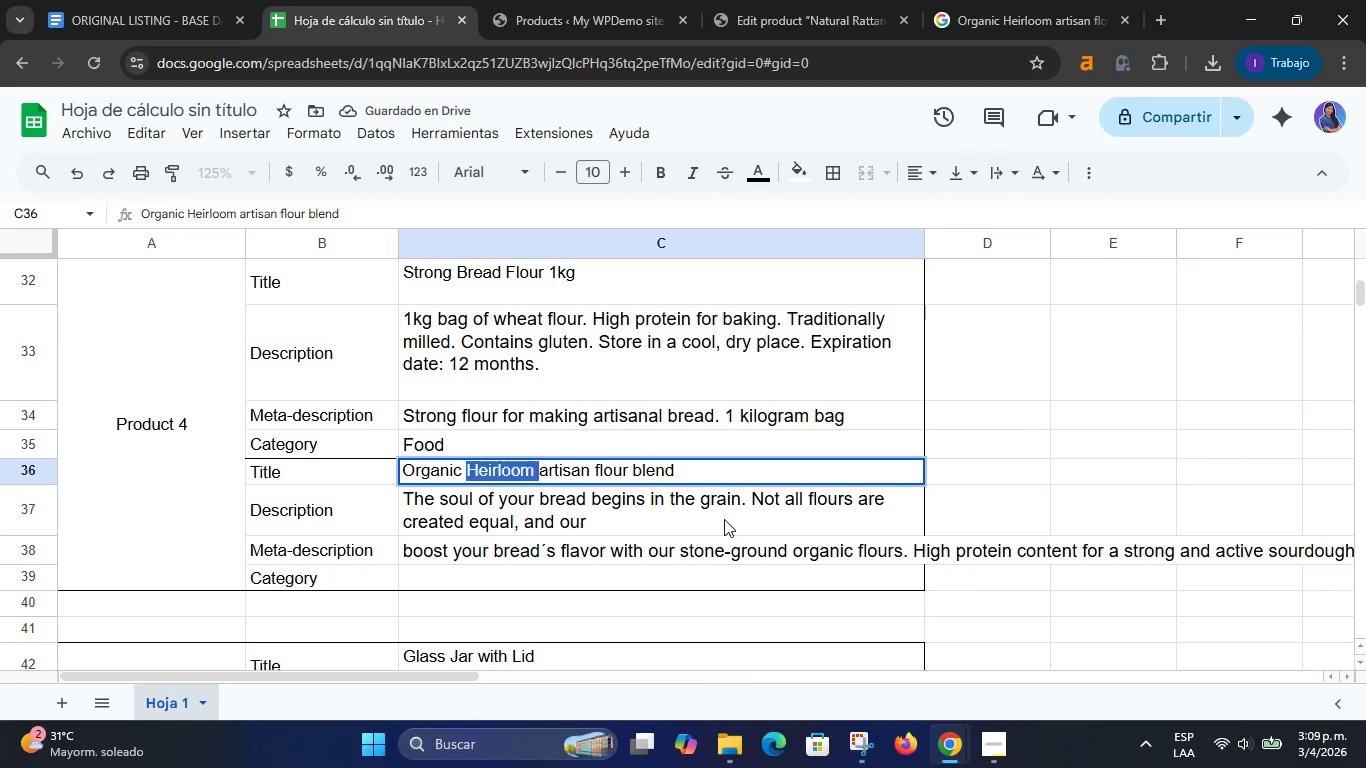 
left_click([696, 518])
 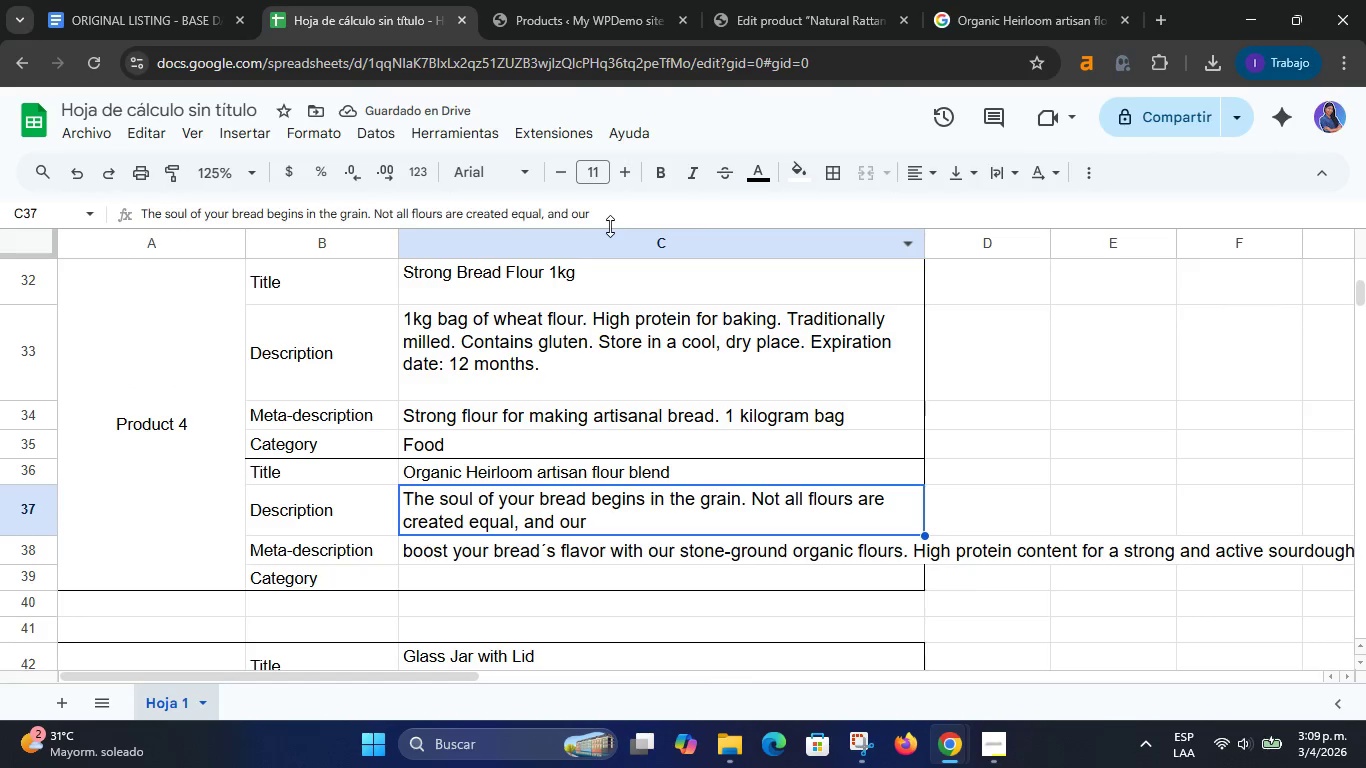 
double_click([612, 214])
 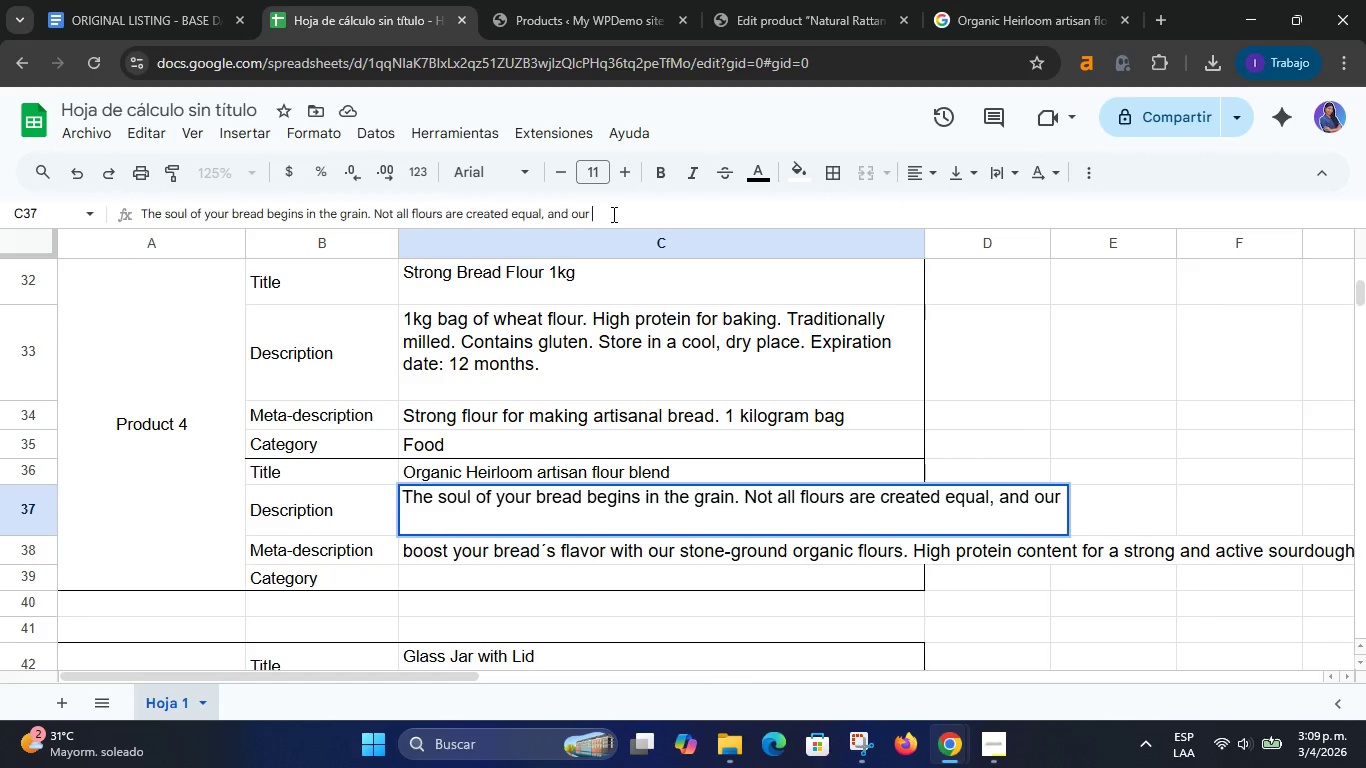 
key(Control+V)
 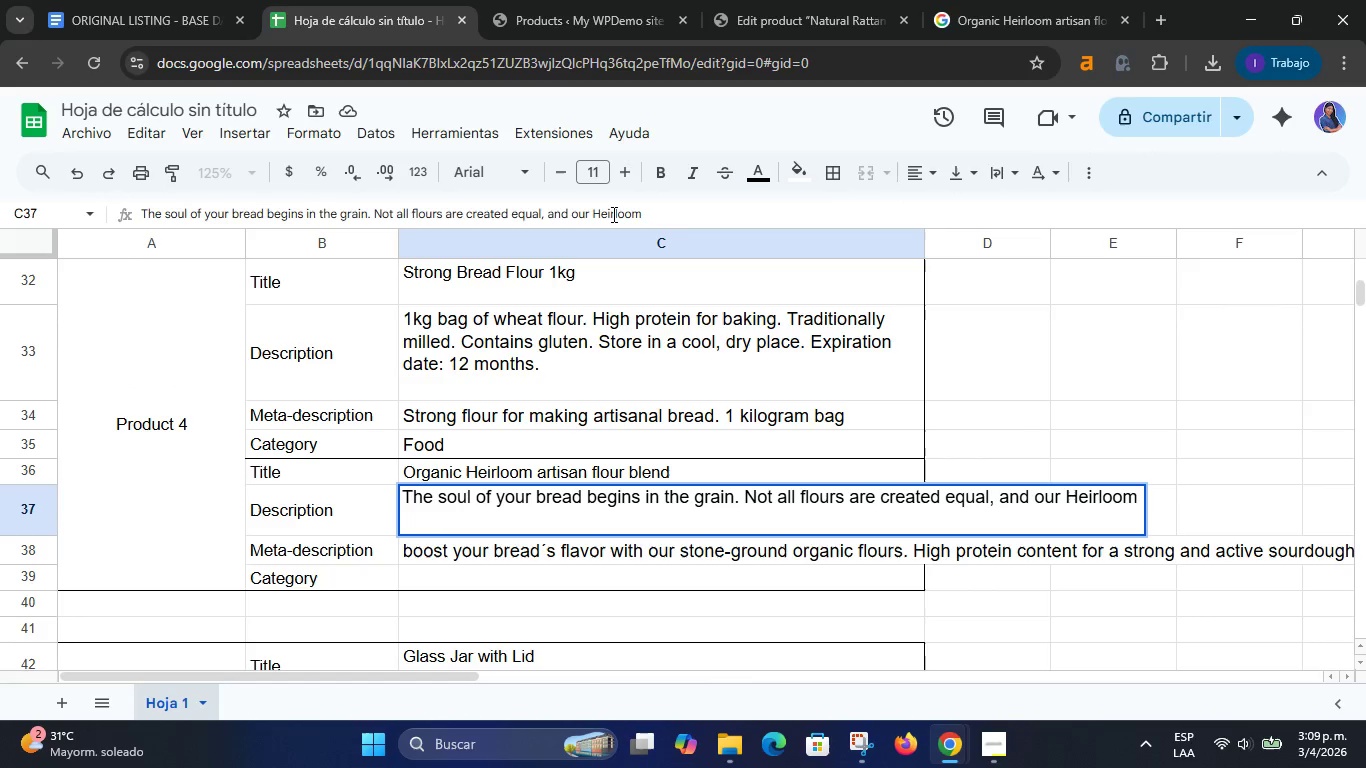 
type(organic )
 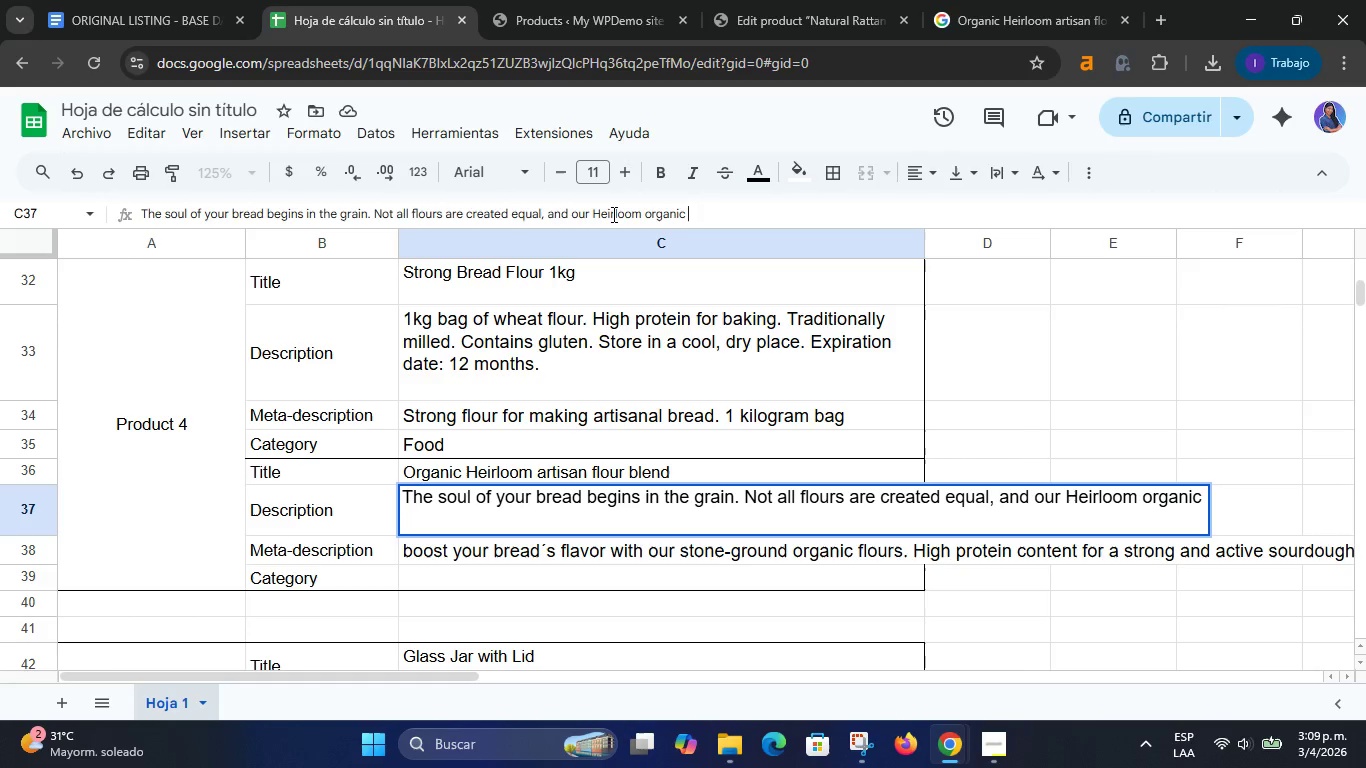 
key(B)
 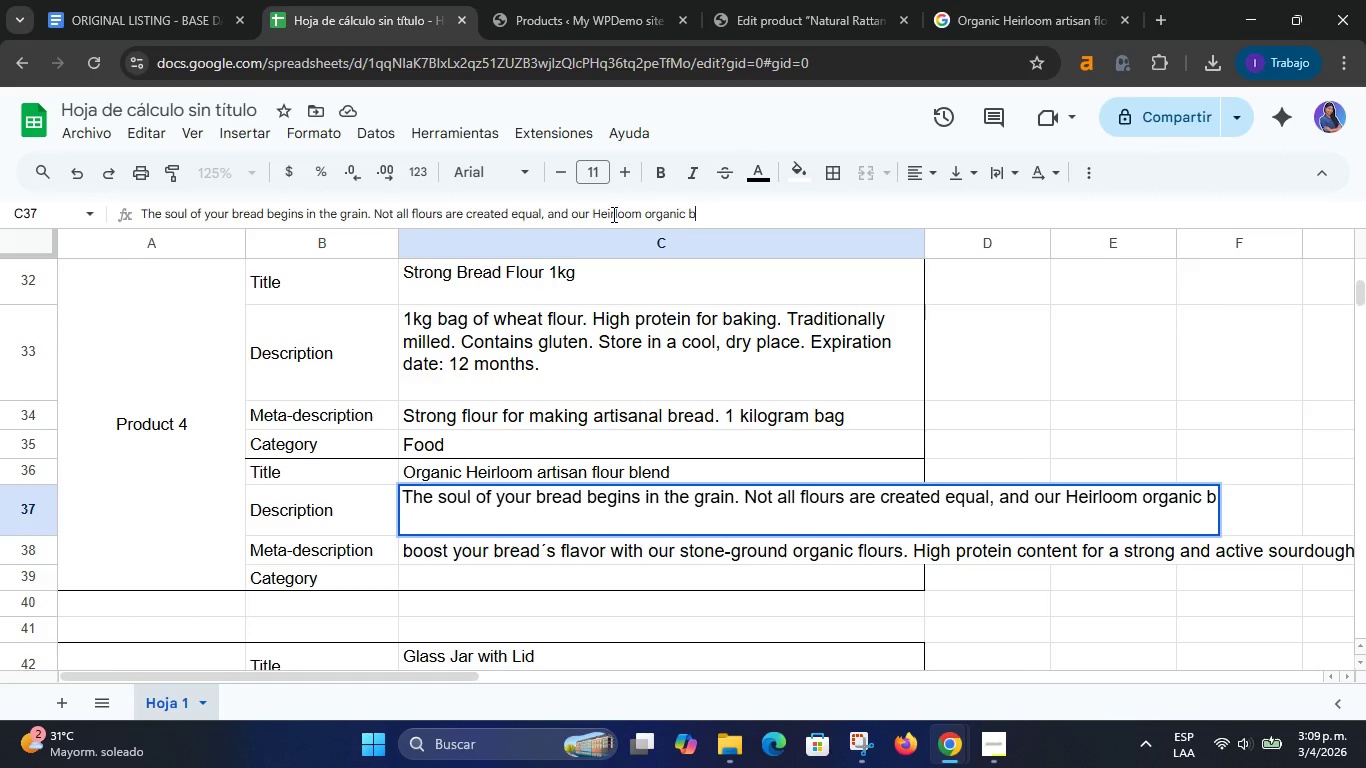 
type(lend is the proof.)
 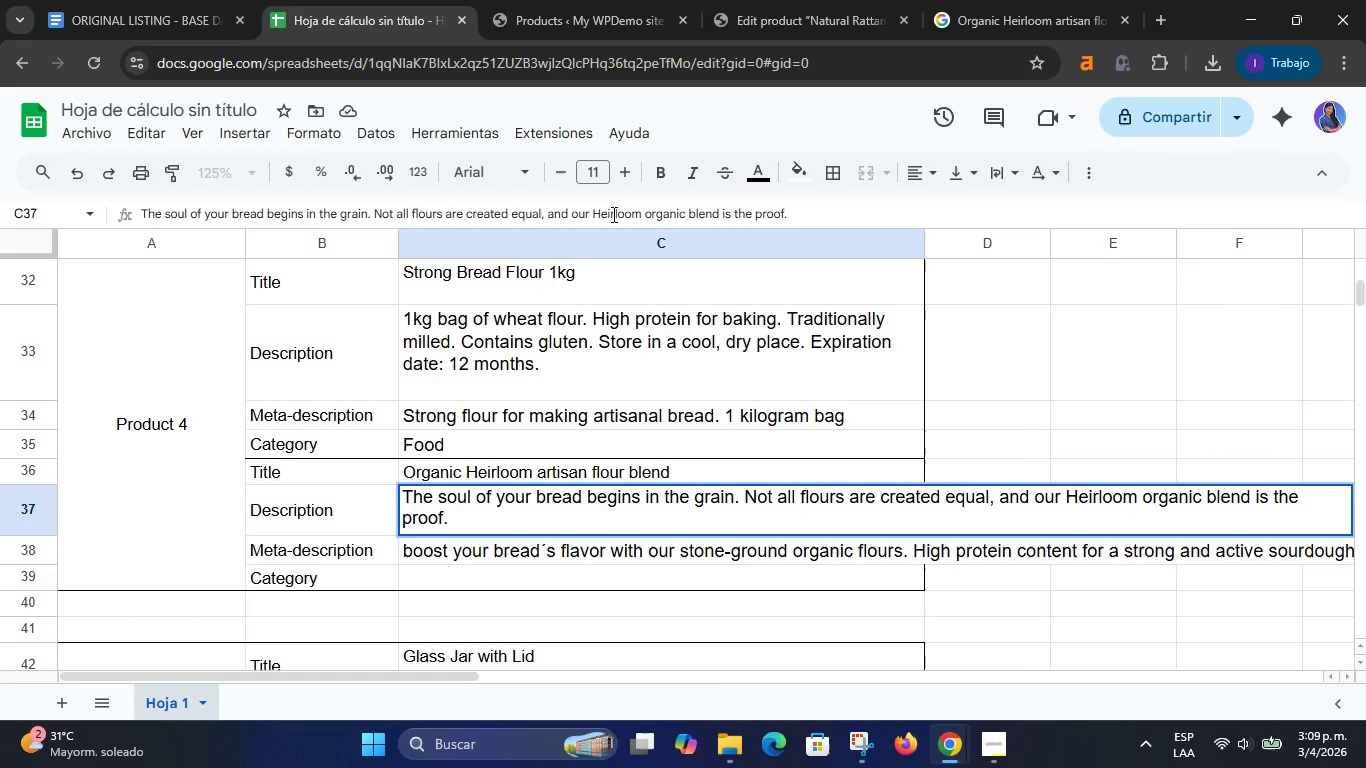 
wait(6.34)
 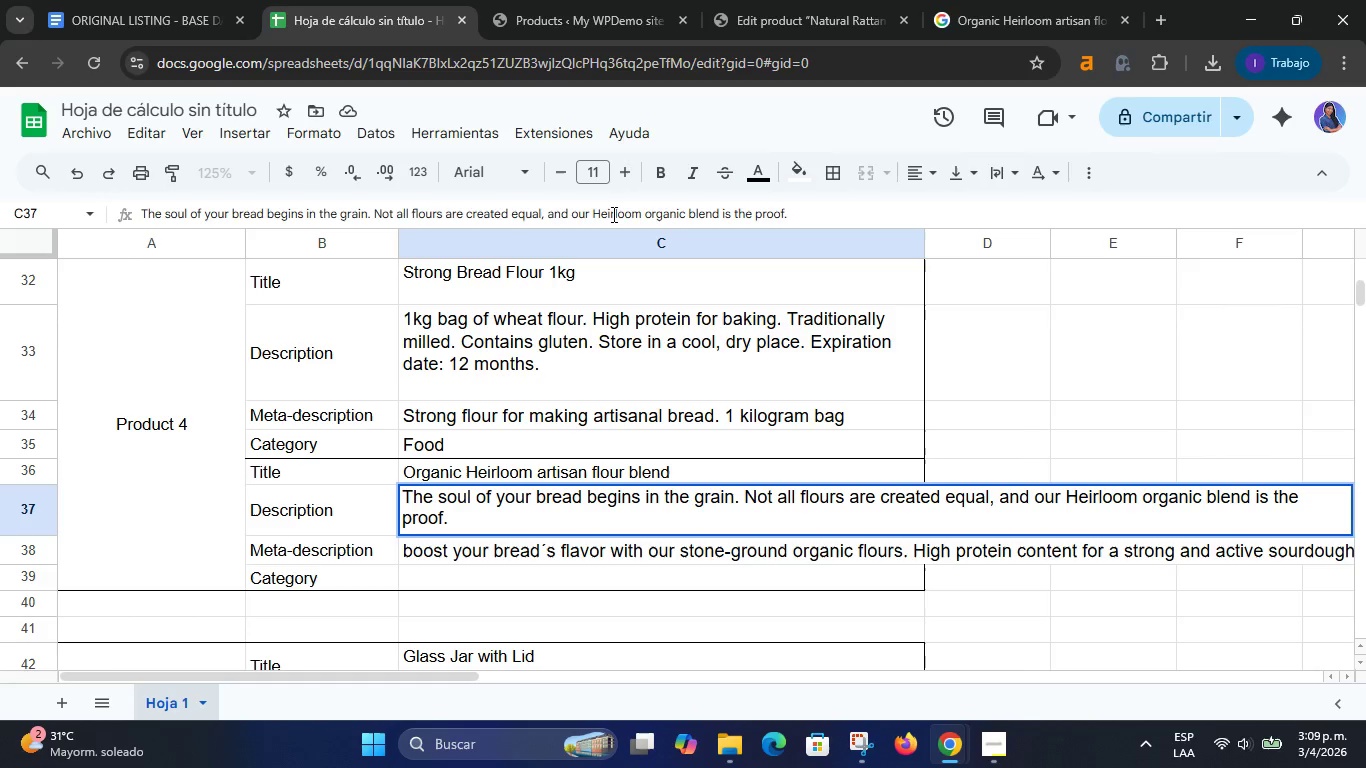 
type(W)
key(Backspace)
type( We have selected )
 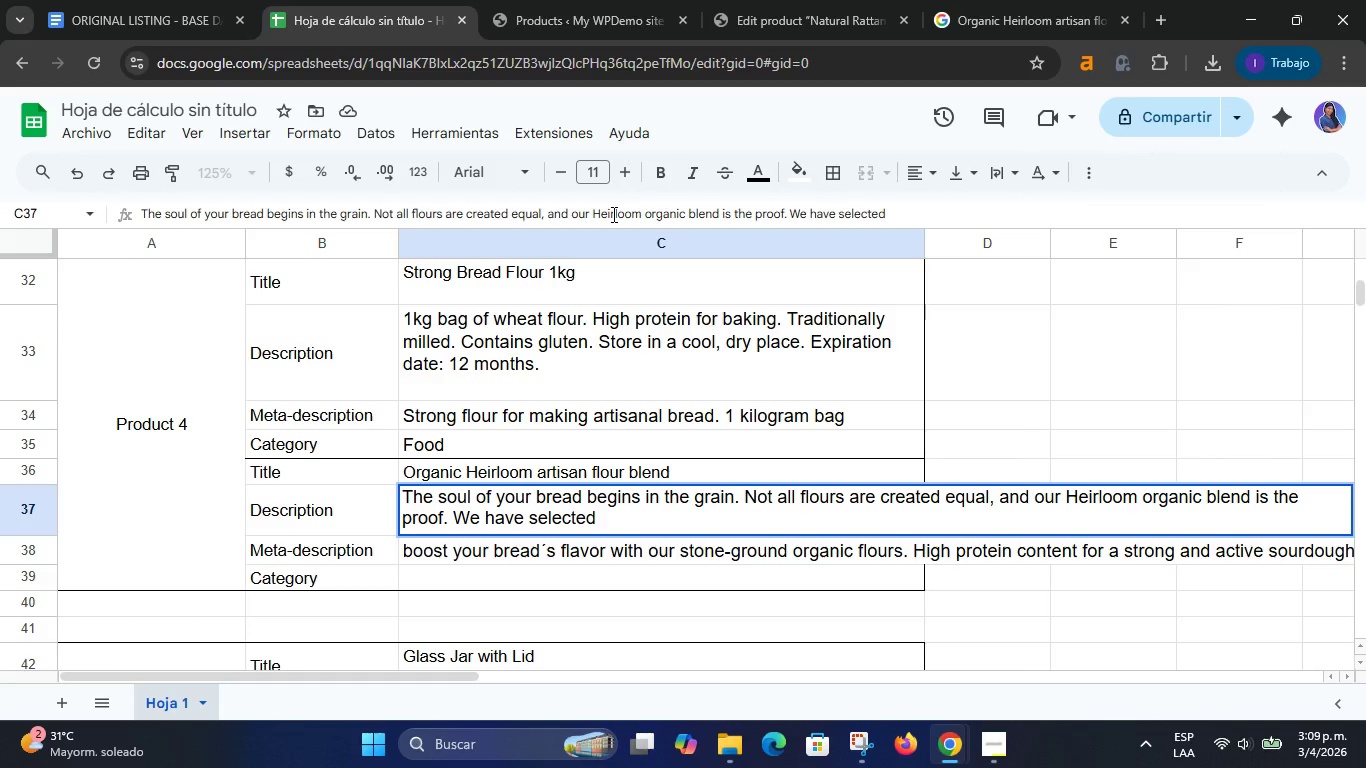 
type(ancient stone-ground grains to preseve )
 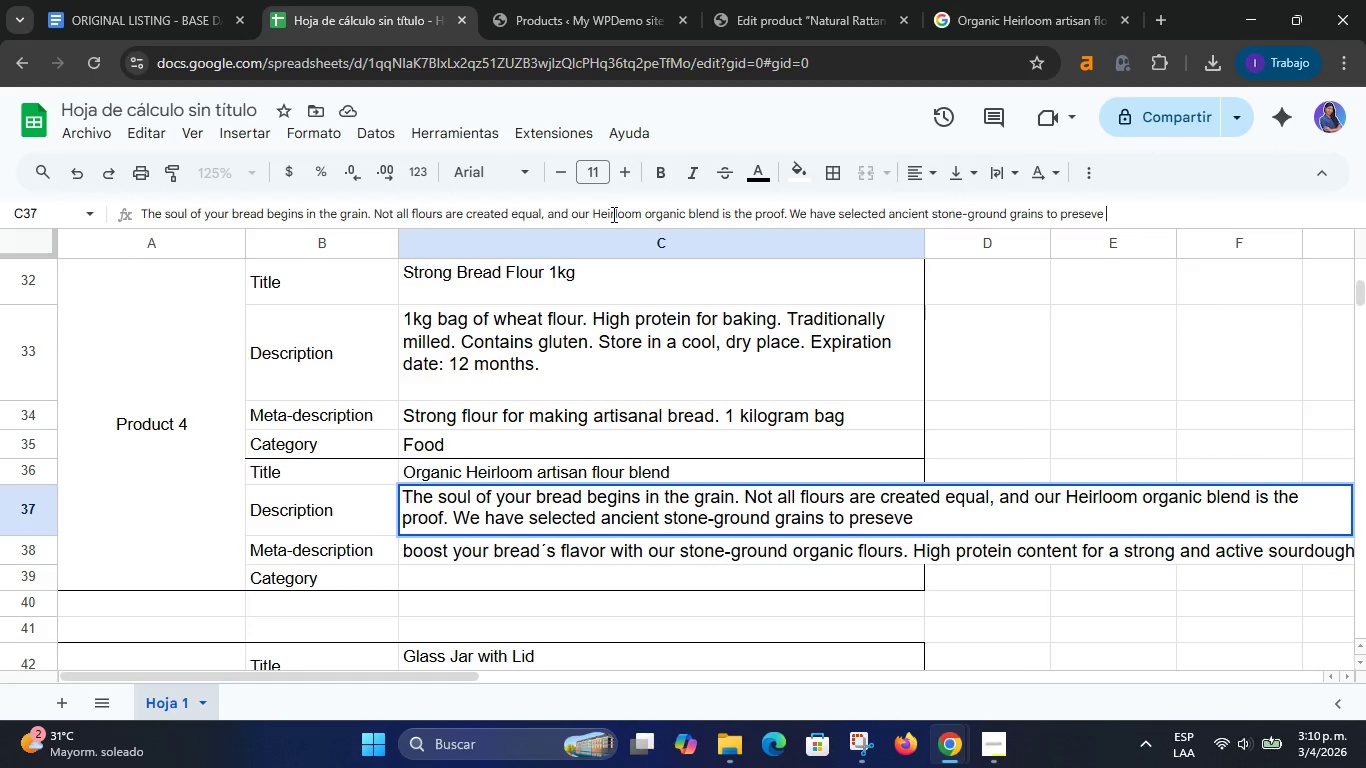 
type(all the natural )
 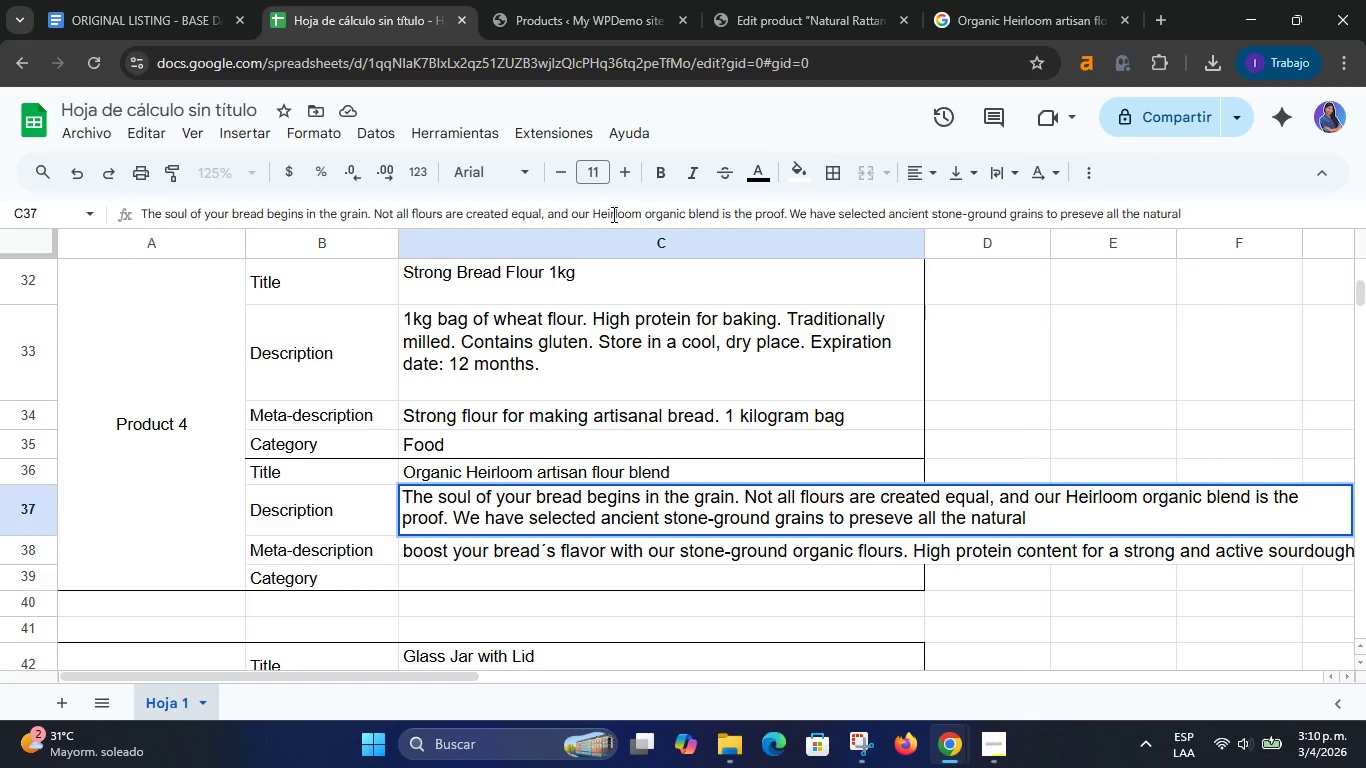 
type(nutrients )
 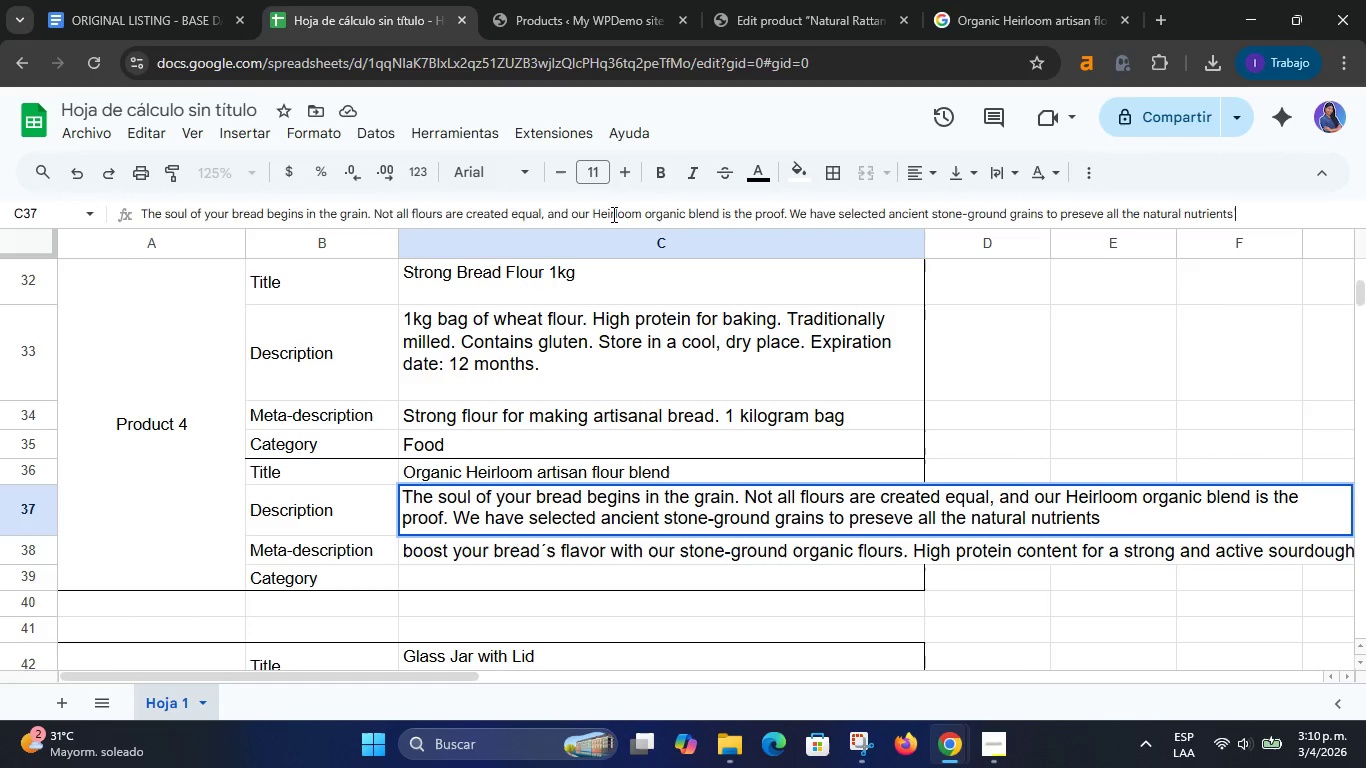 
type(and oils that industrial milling often removes.)
 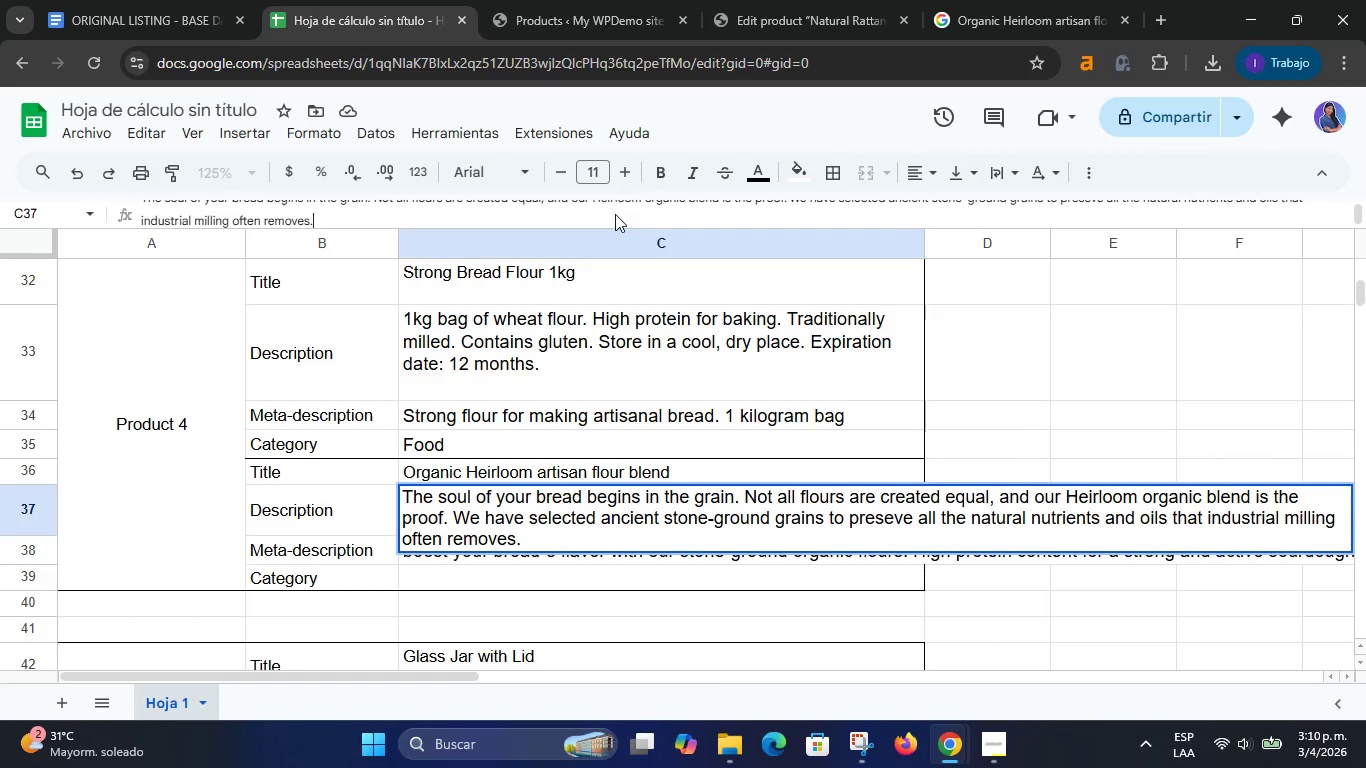 
key(Enter)
 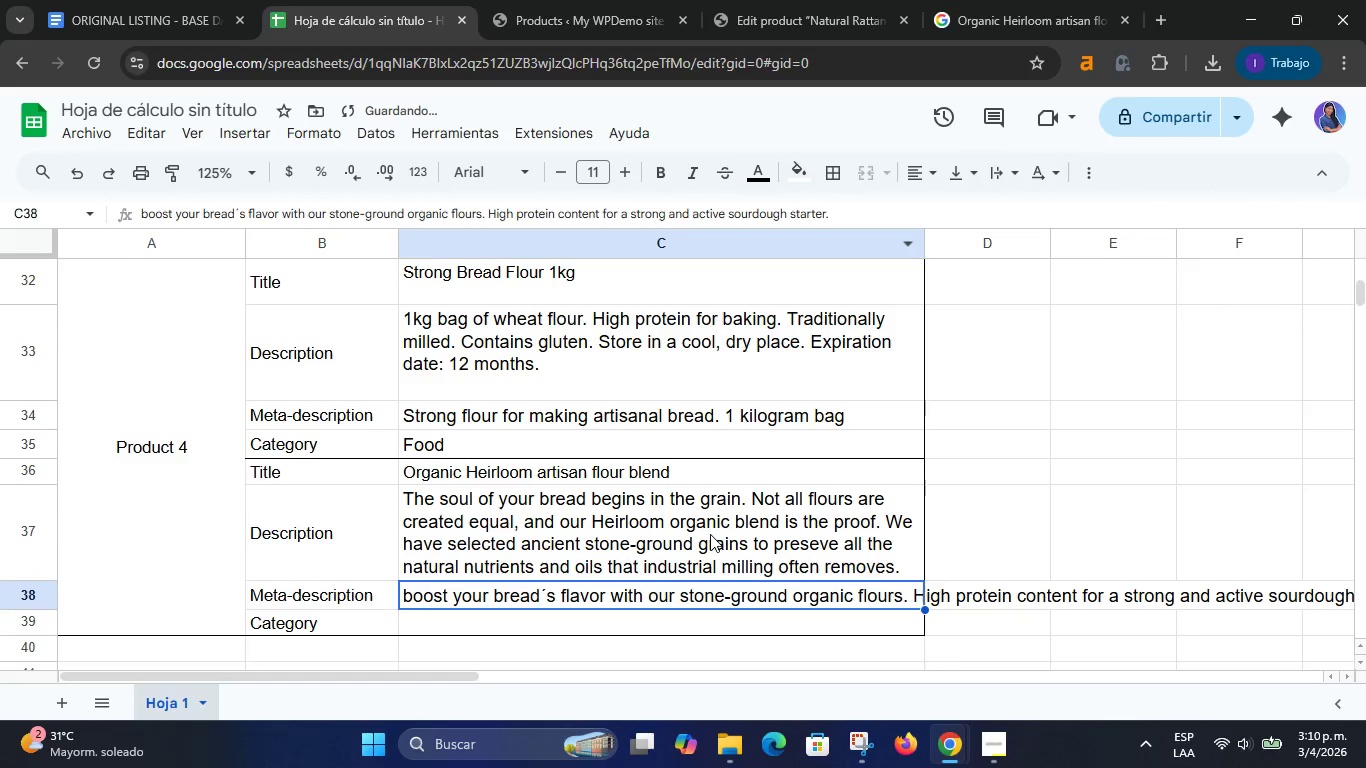 
left_click([710, 534])
 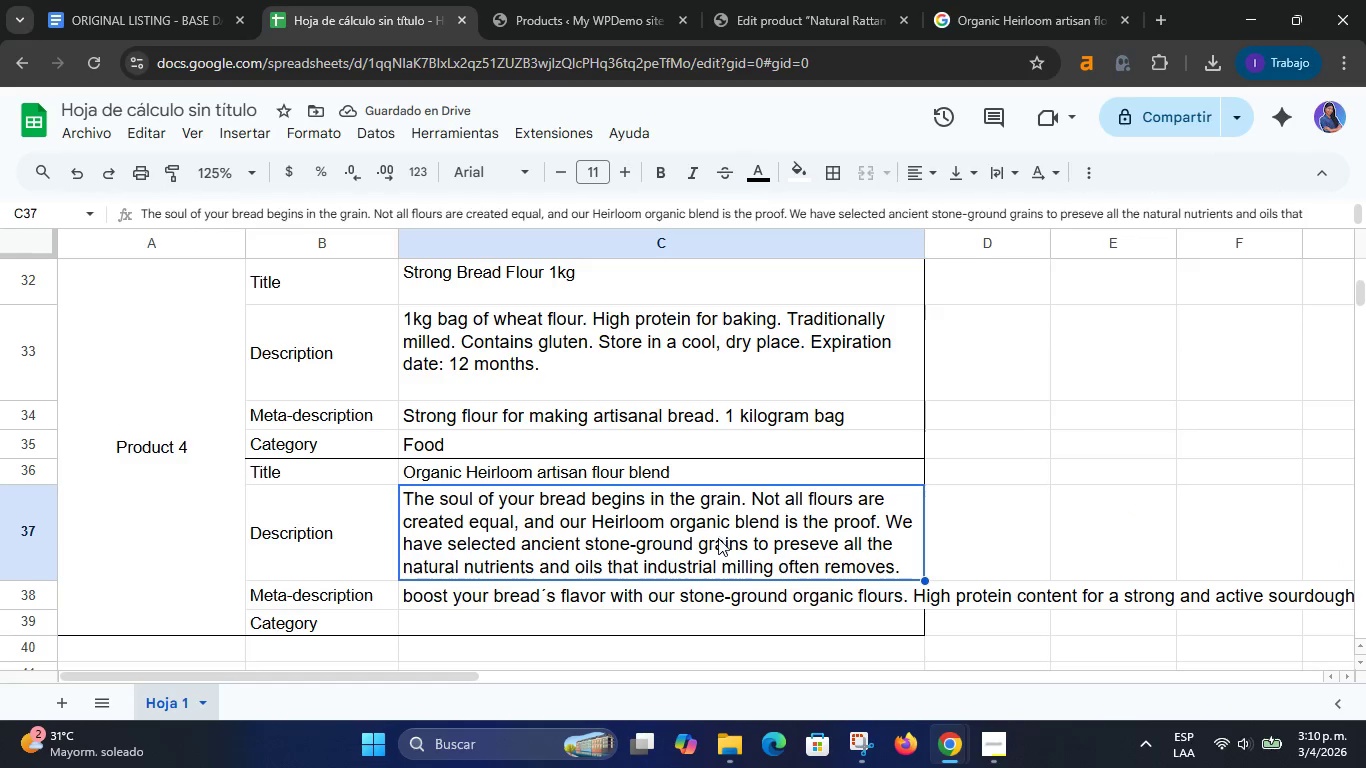 
double_click([718, 538])
 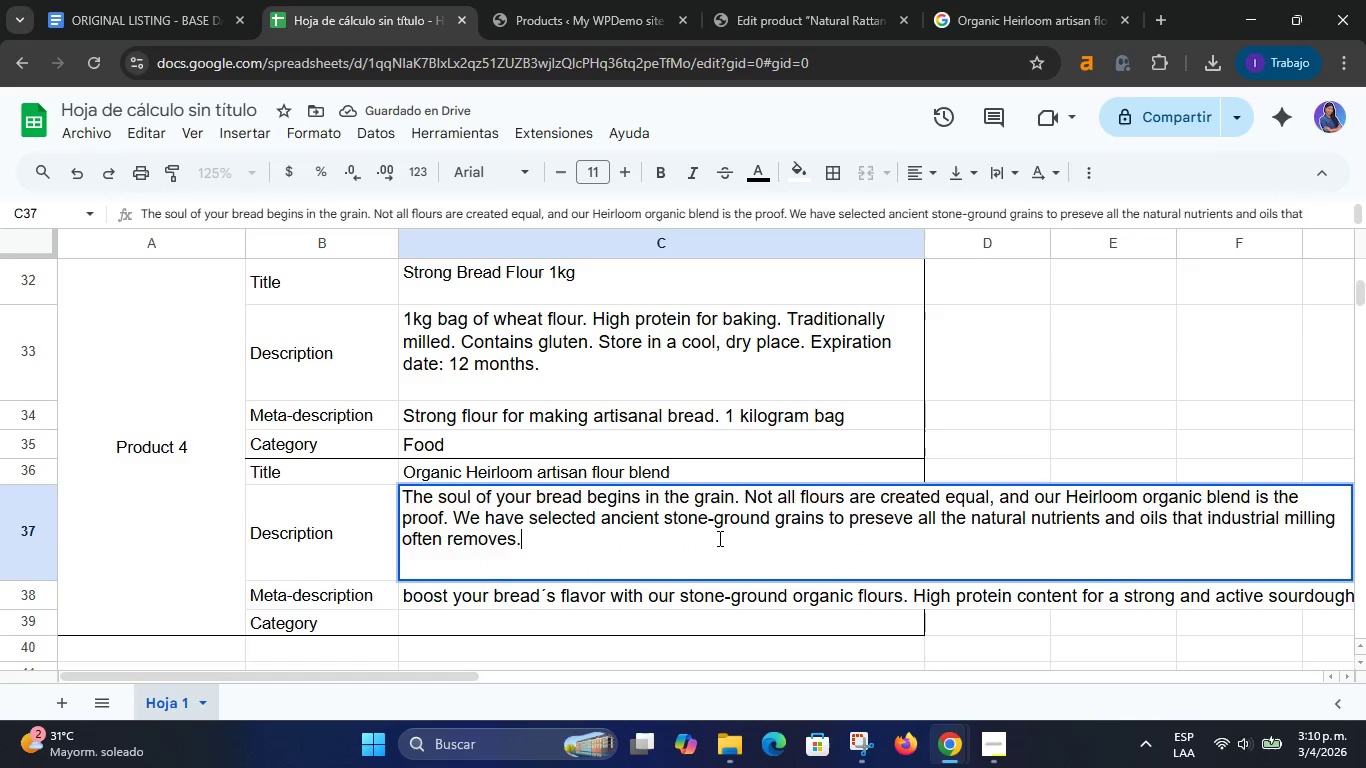 
triple_click([718, 538])
 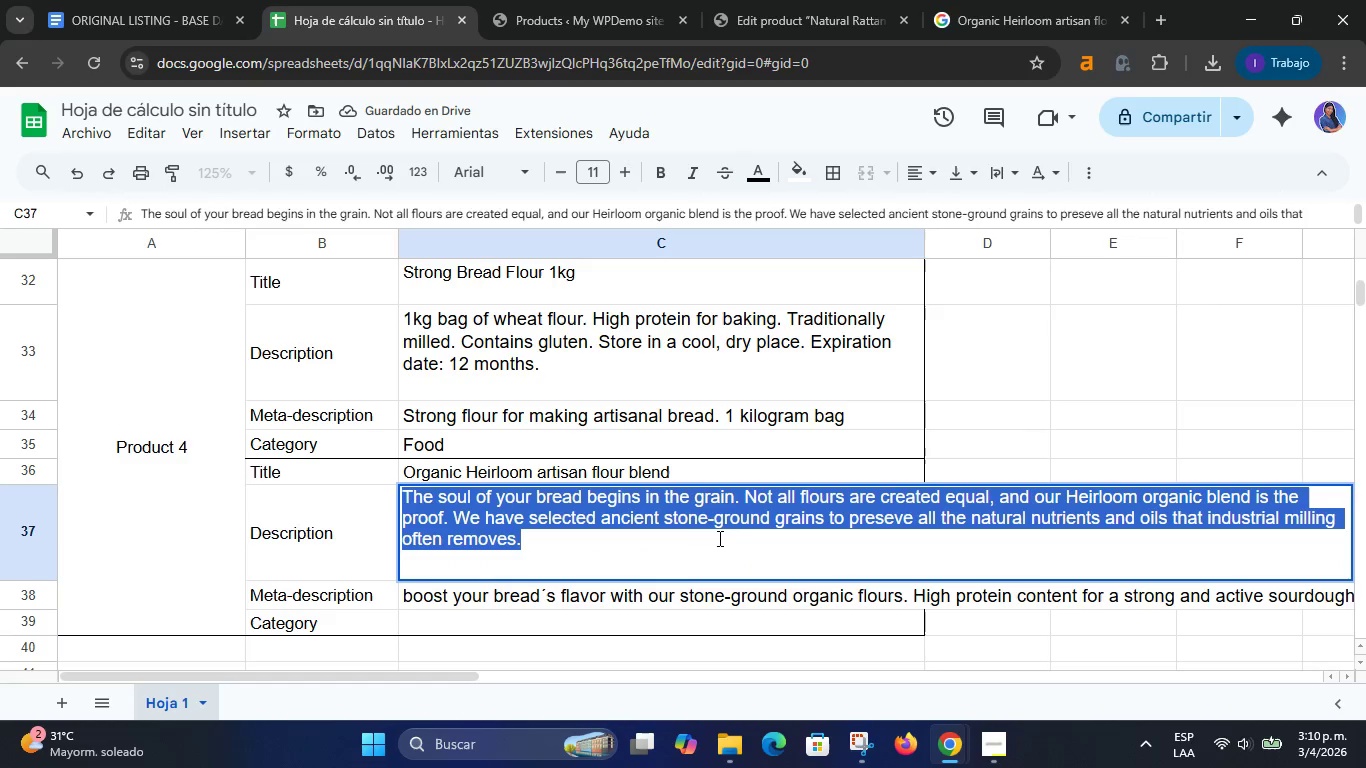 
right_click([718, 538])
 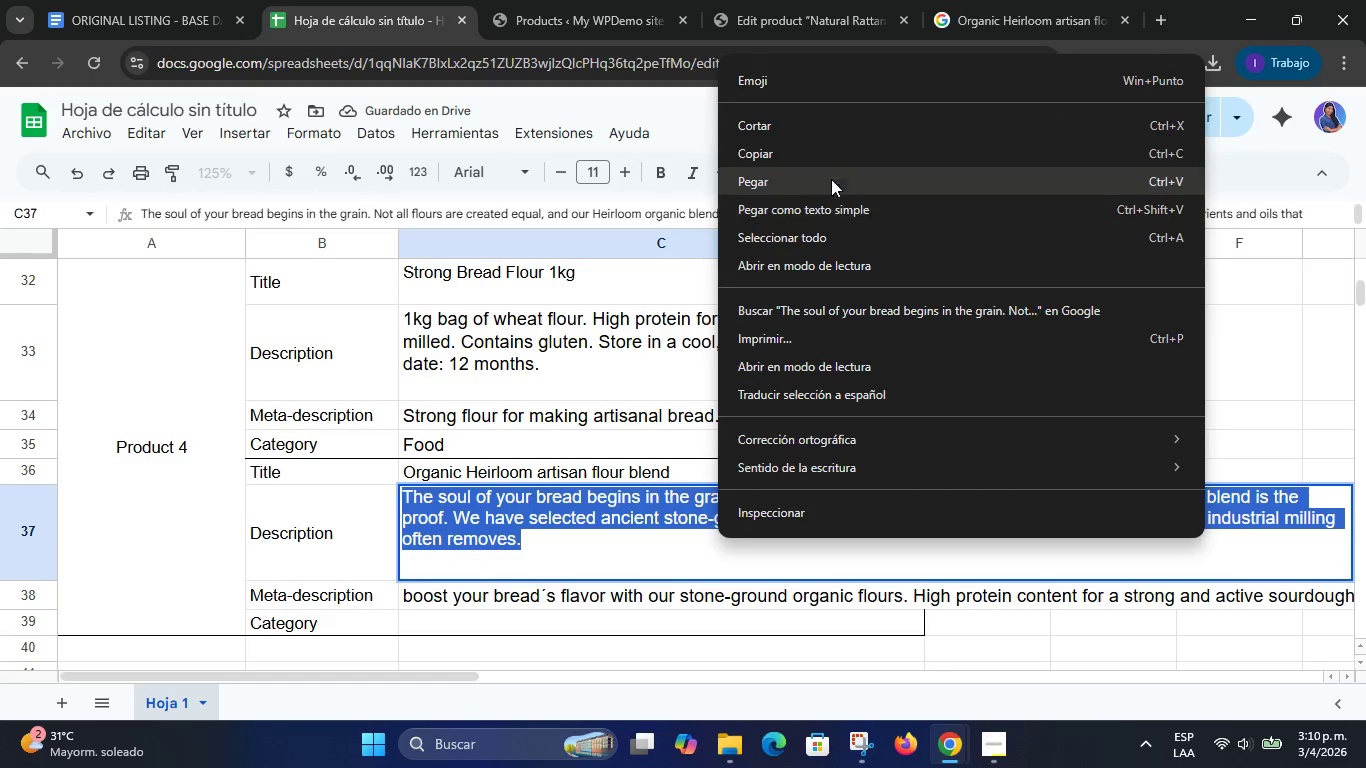 
left_click([818, 149])
 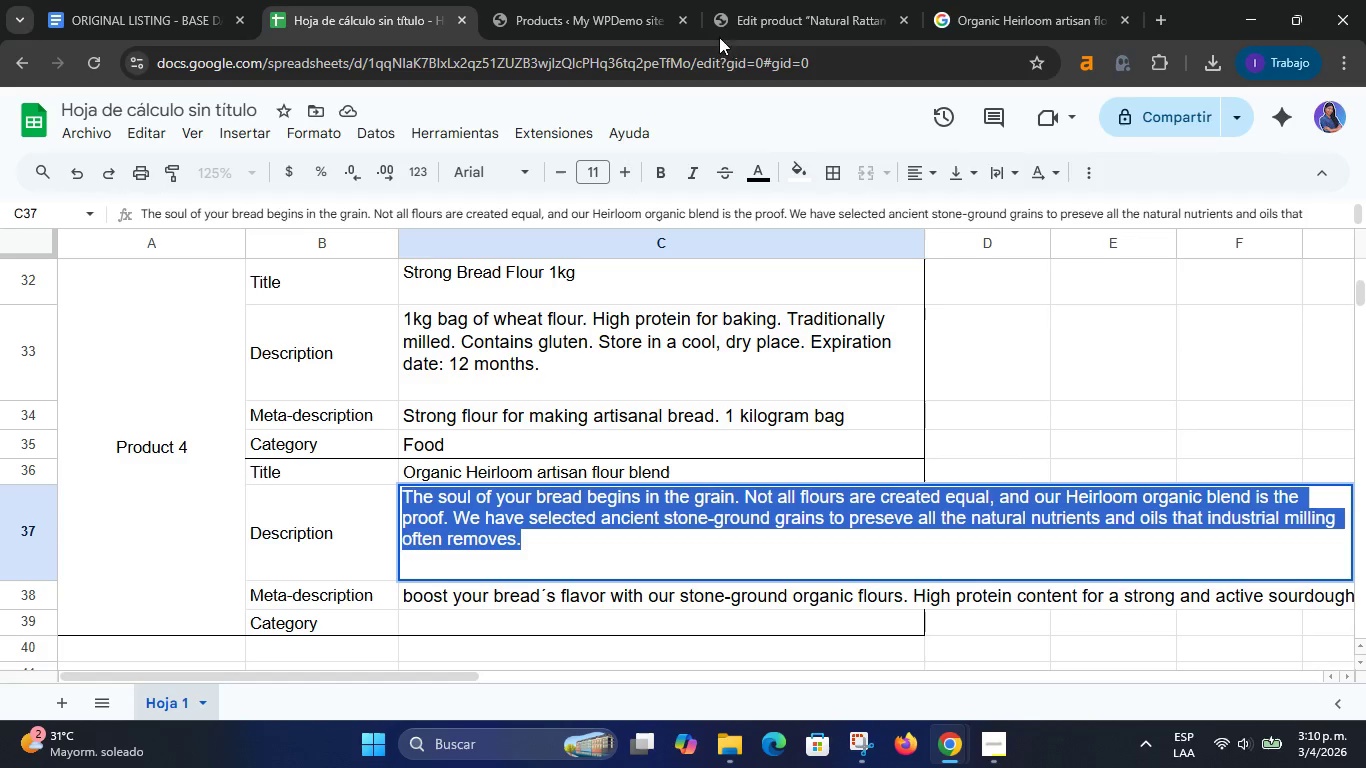 
left_click([725, 0])
 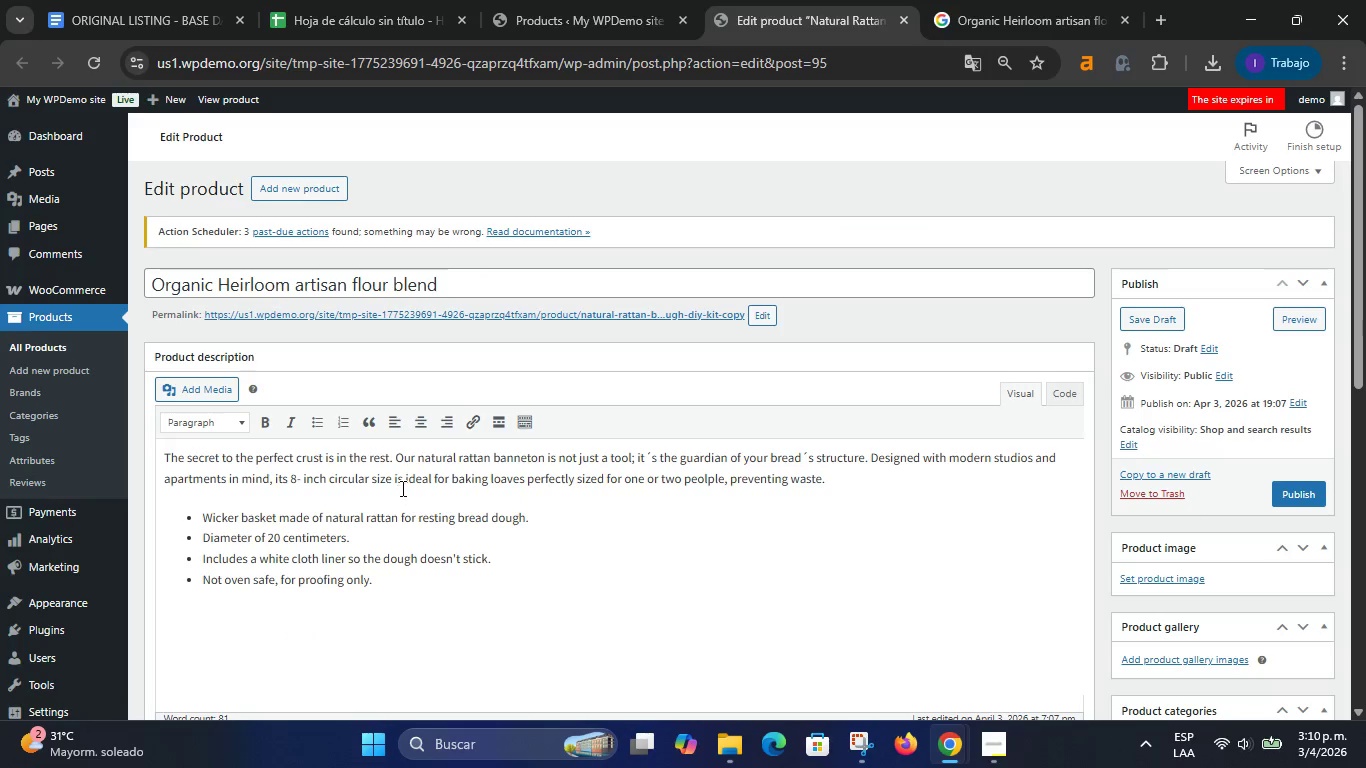 
double_click([330, 465])
 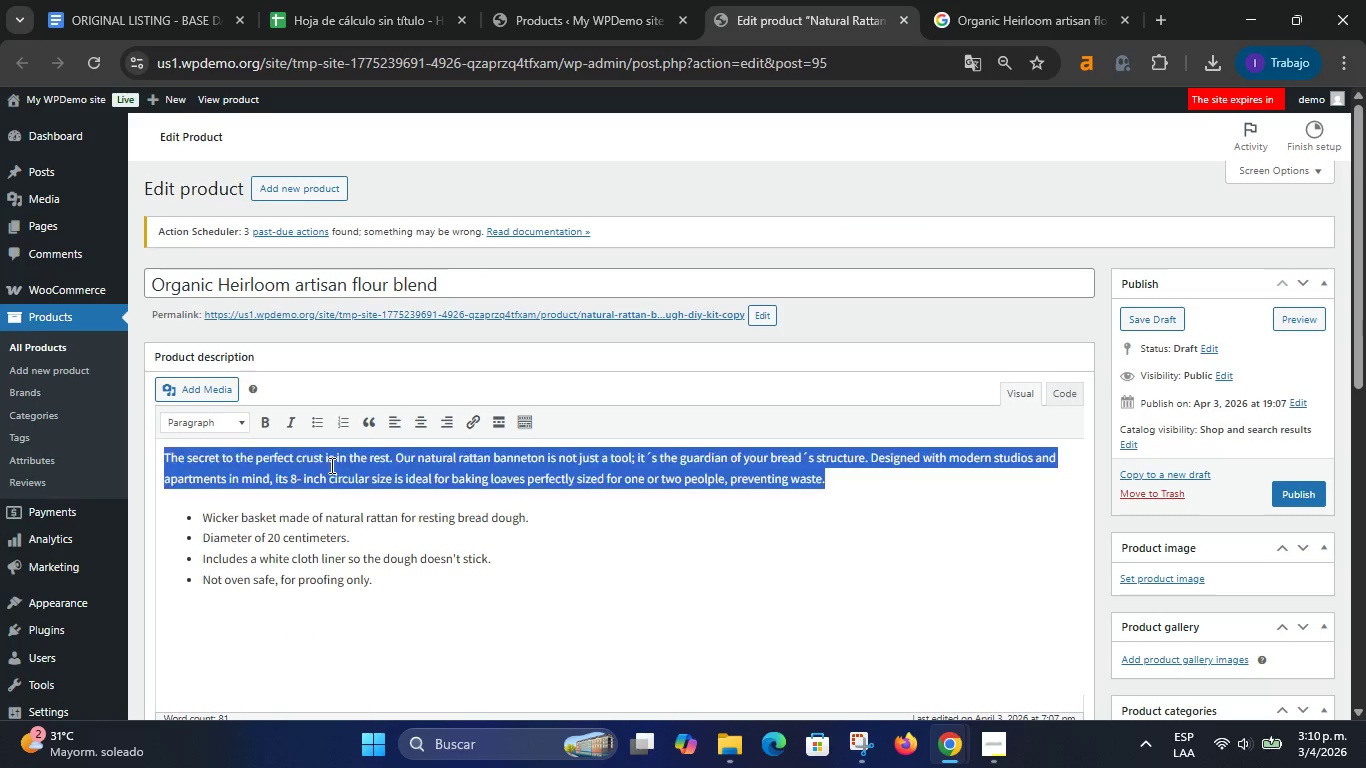 
triple_click([330, 465])
 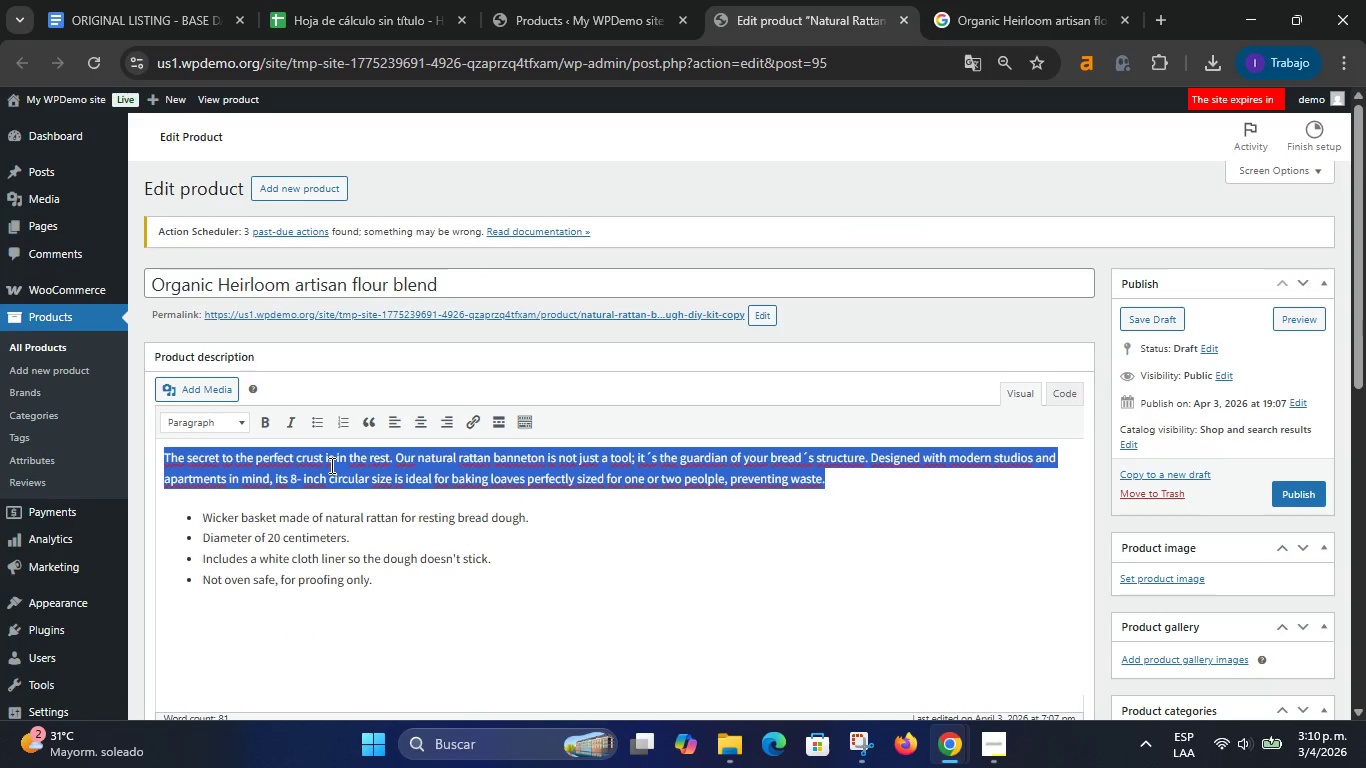 
key(Control+V)
 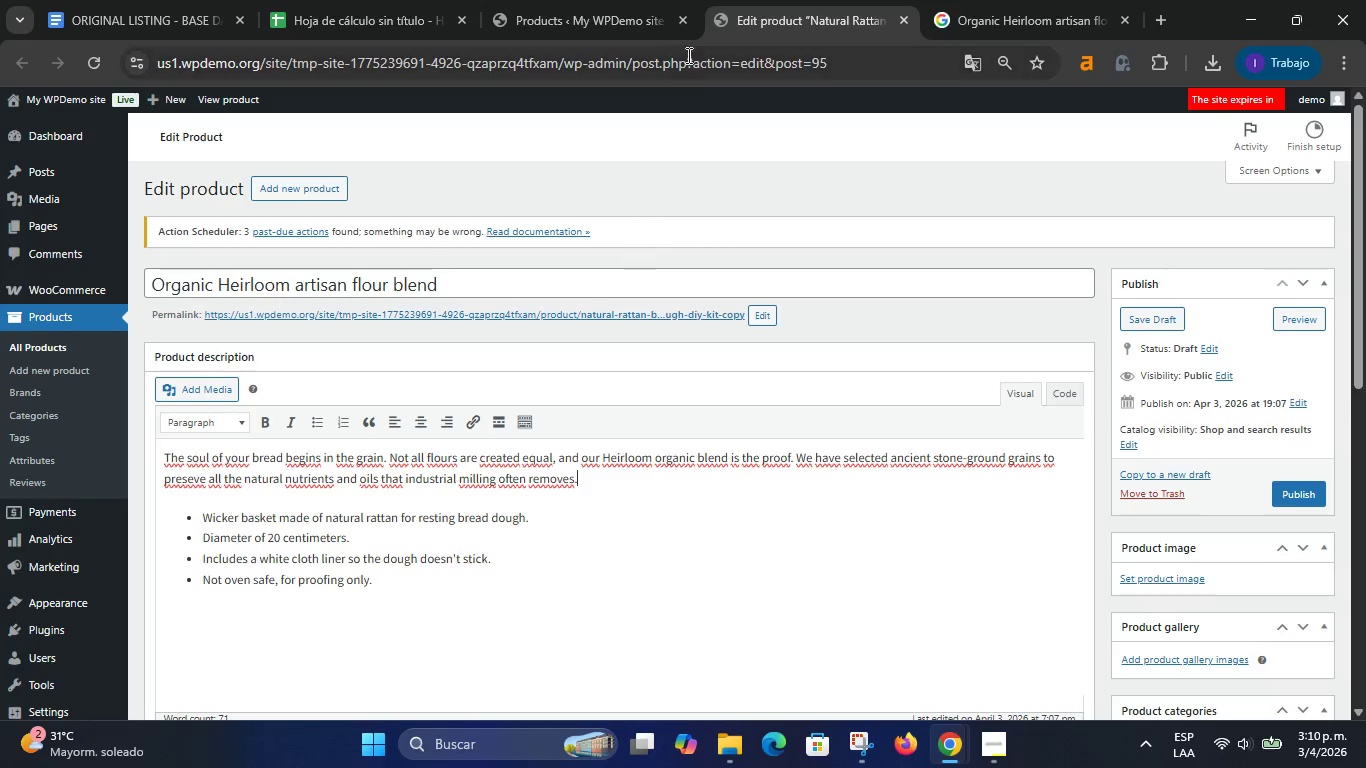 
left_click([371, 0])
 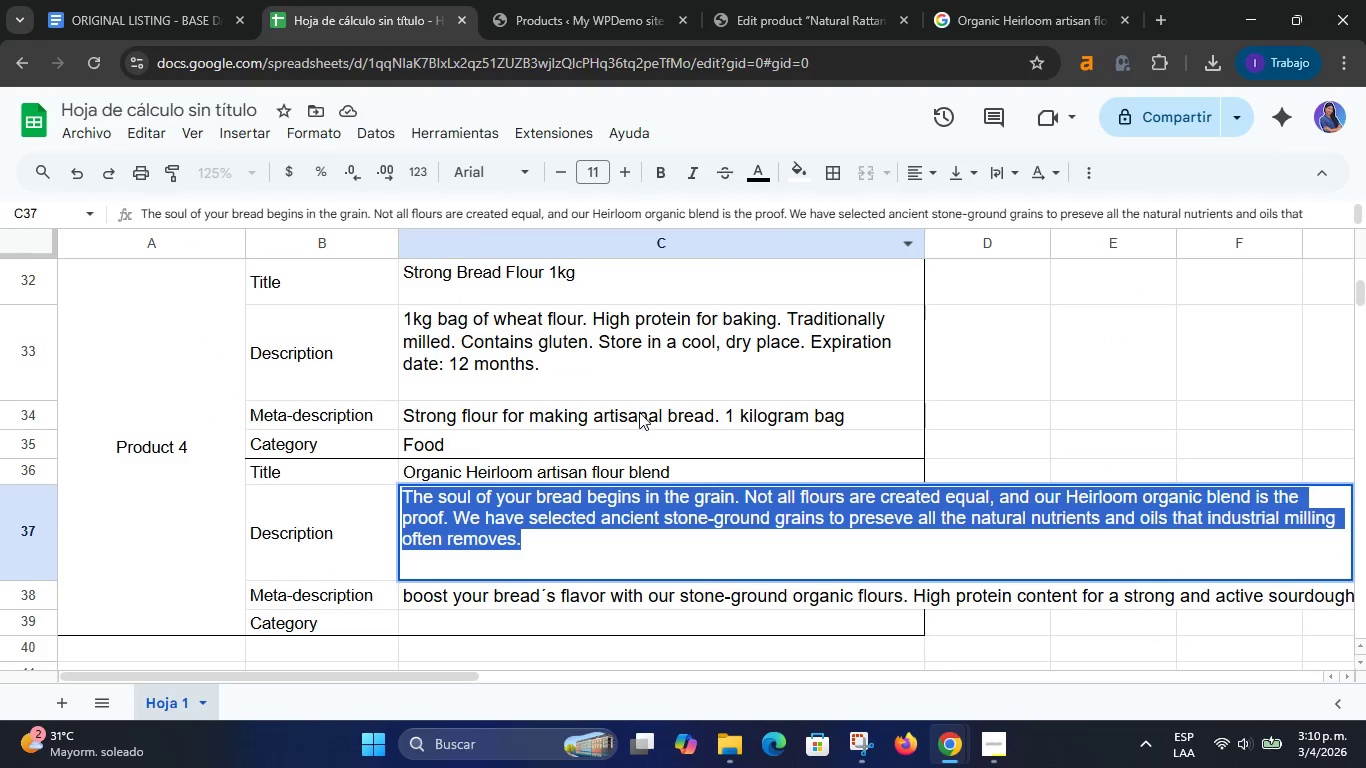 
left_click([576, 333])
 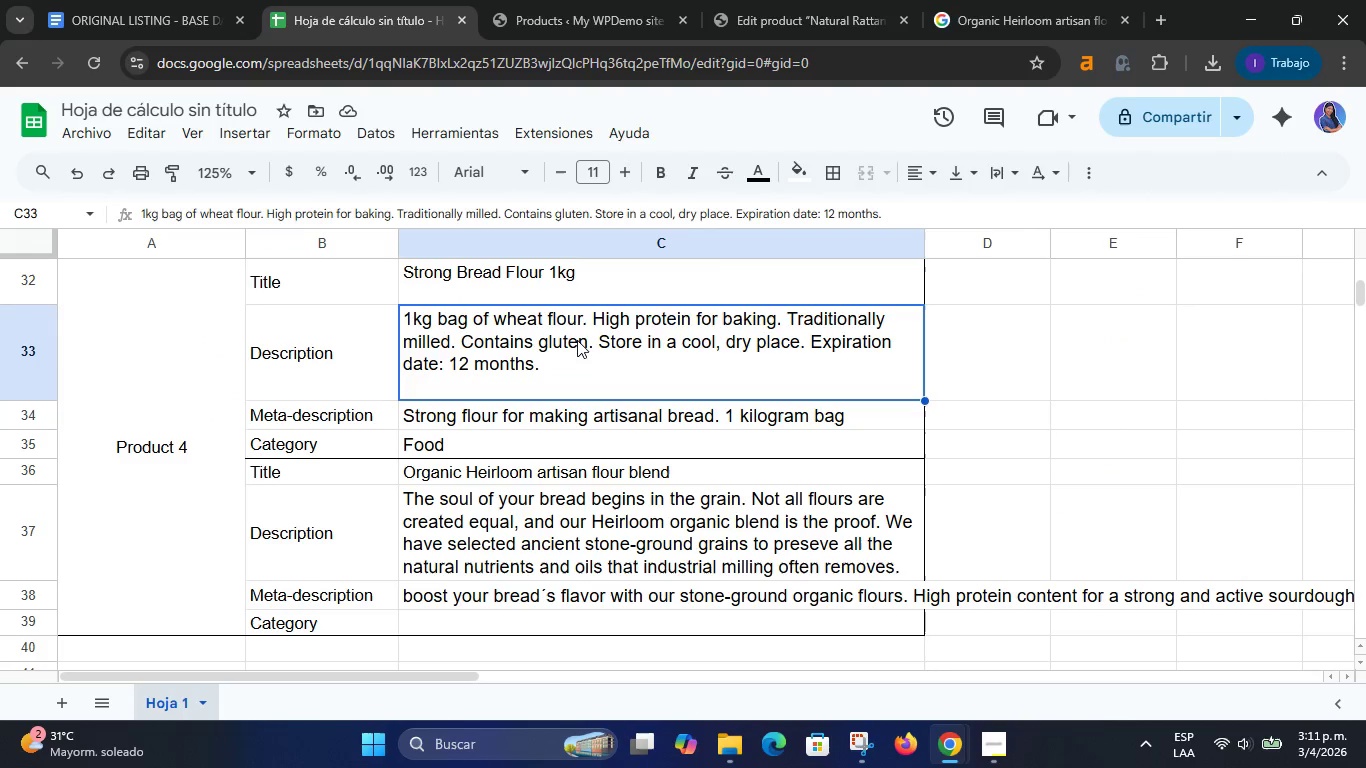 
double_click([577, 340])
 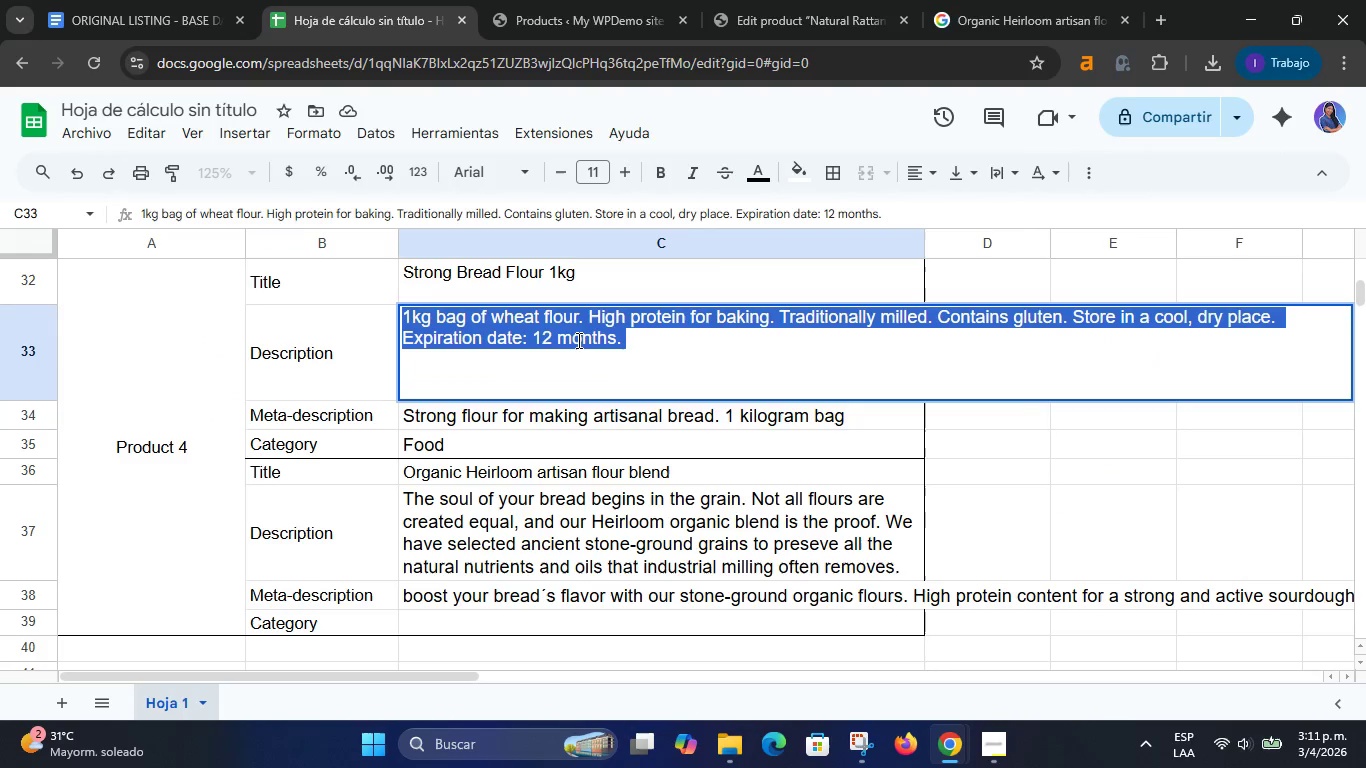 
triple_click([577, 340])
 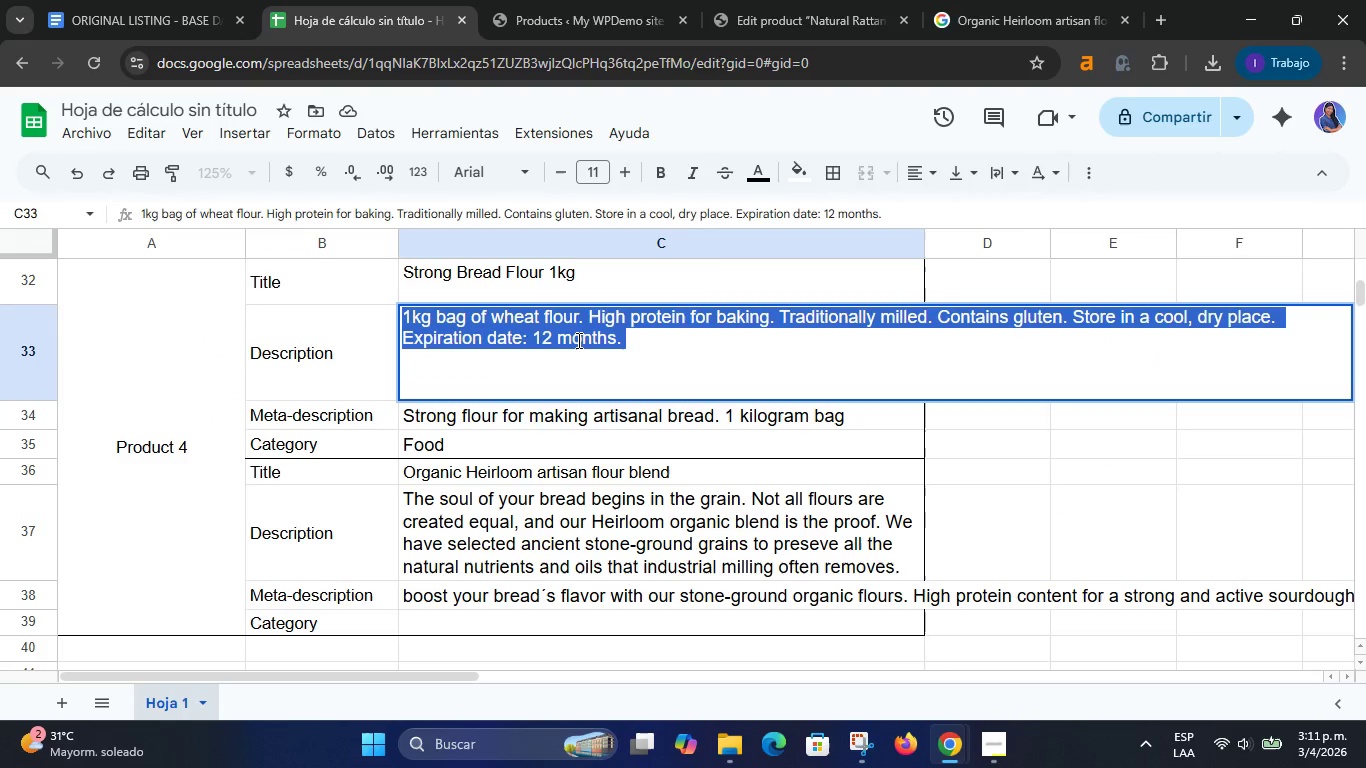 
hold_key(key=ControlLeft, duration=0.66)
 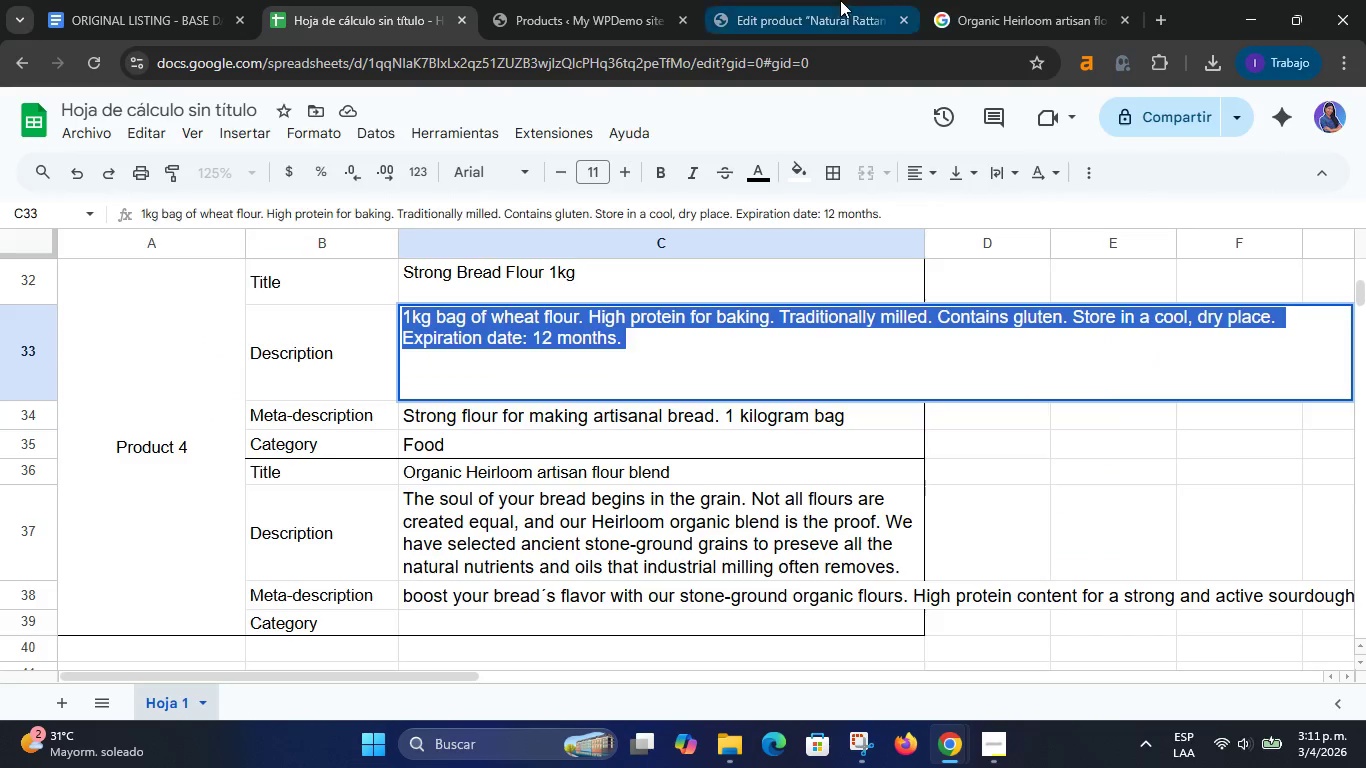 
hold_key(key=C, duration=0.33)
 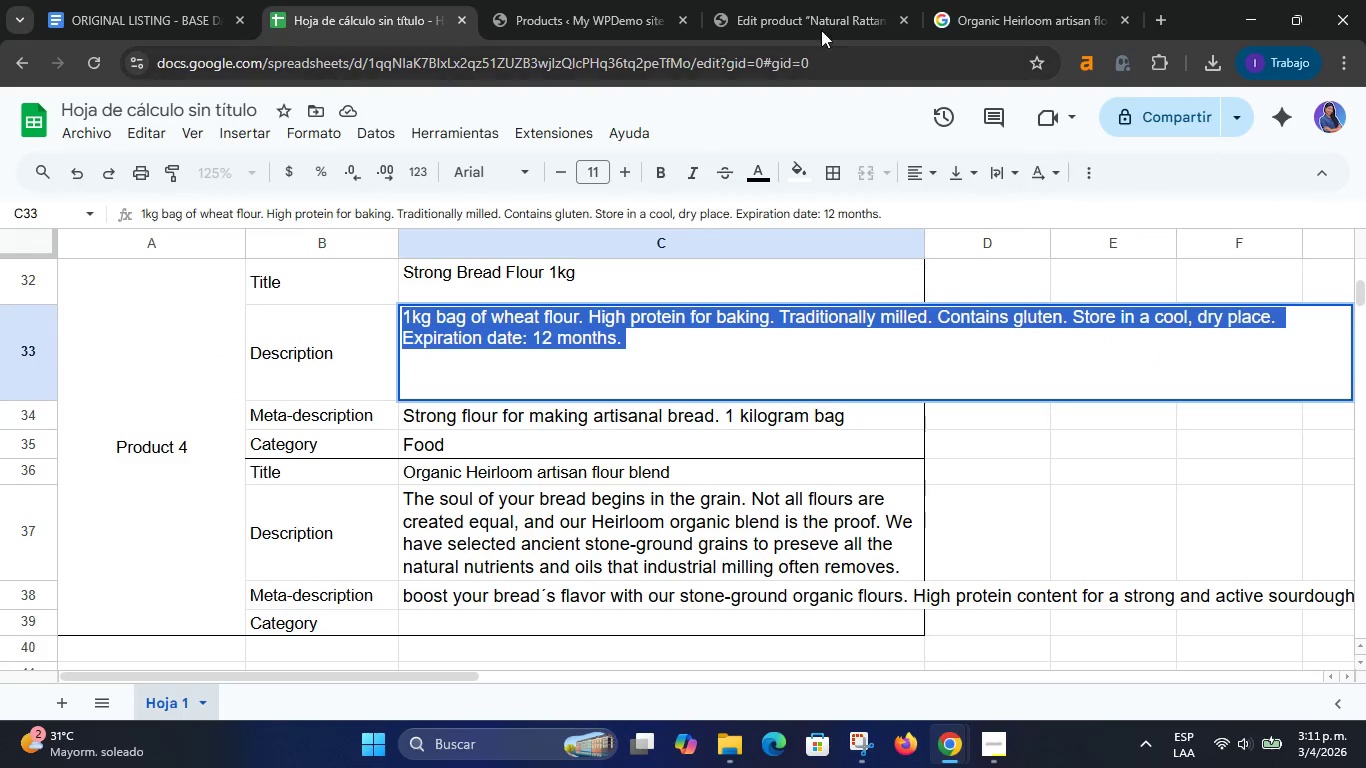 
left_click([840, 0])
 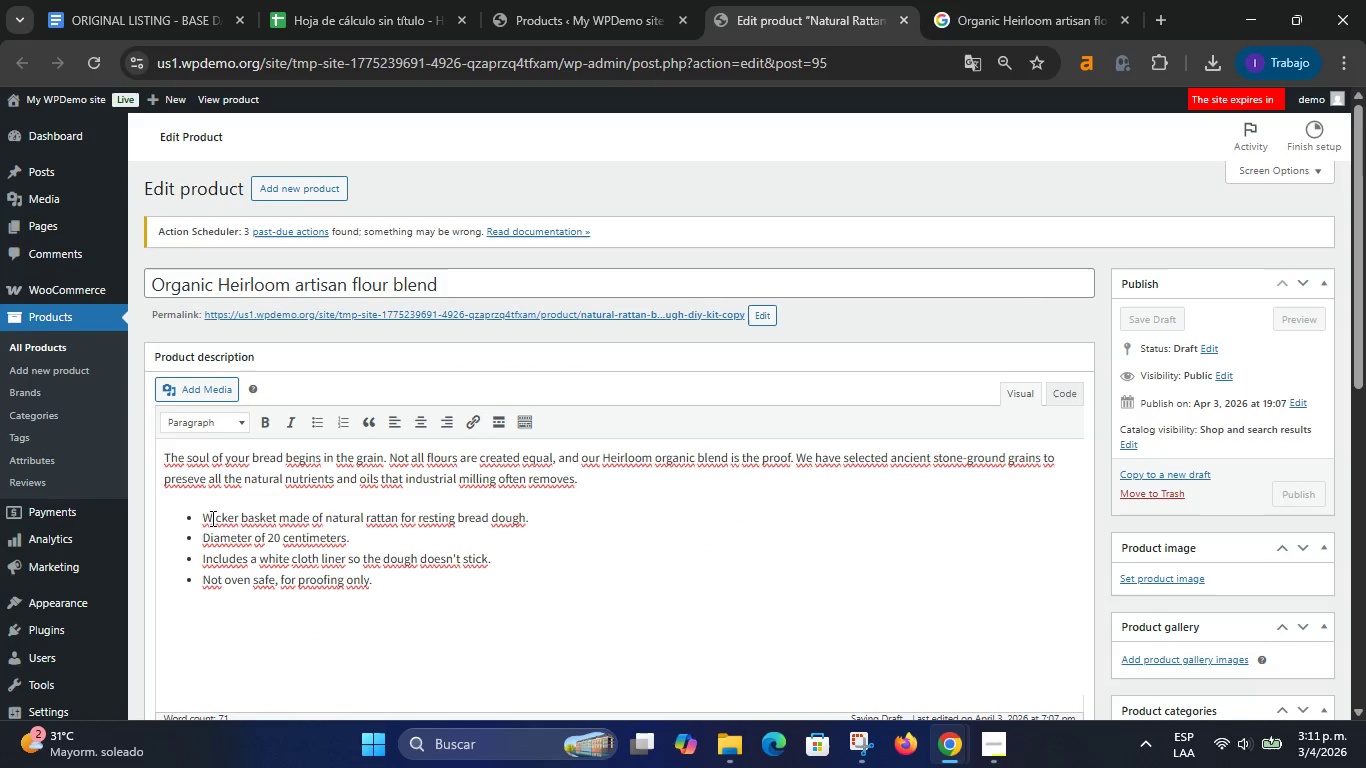 
left_click_drag(start_coordinate=[206, 519], to_coordinate=[380, 584])
 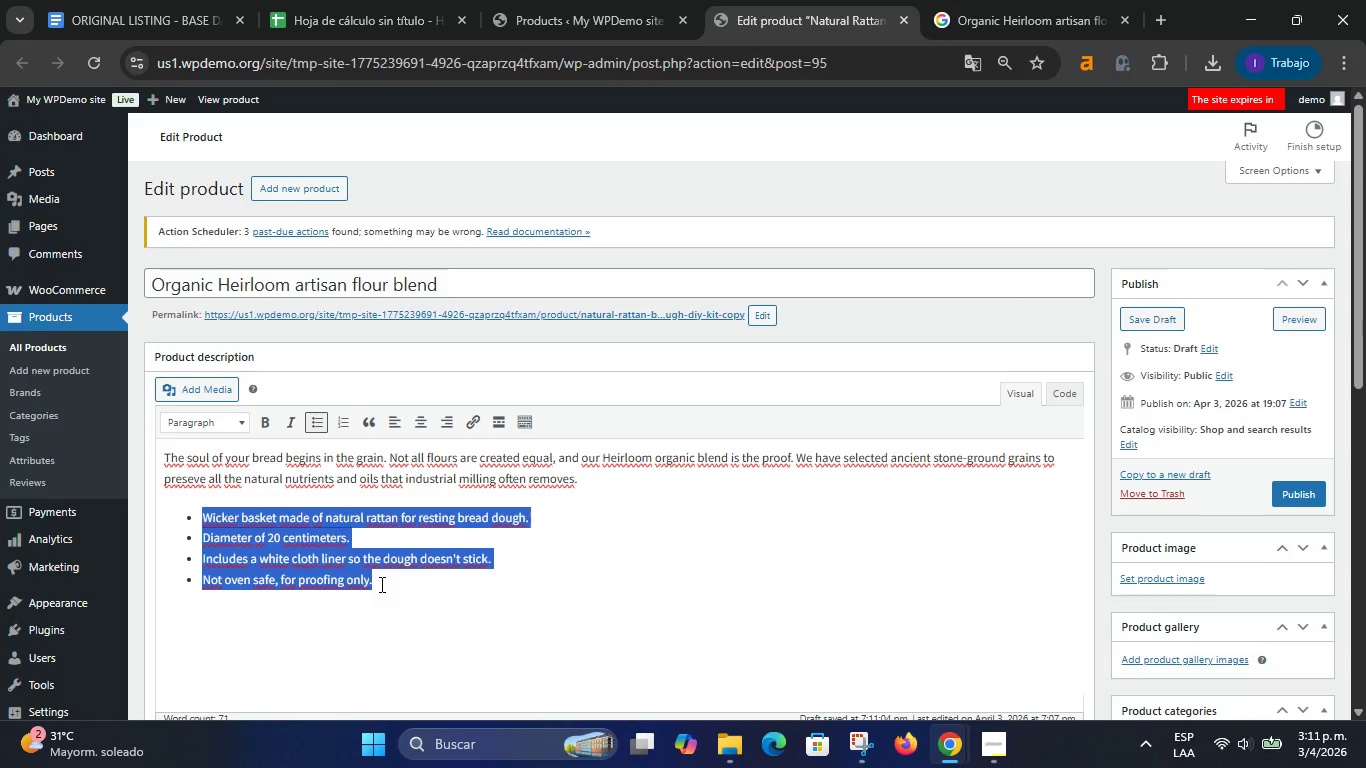 
key(Control+V)
 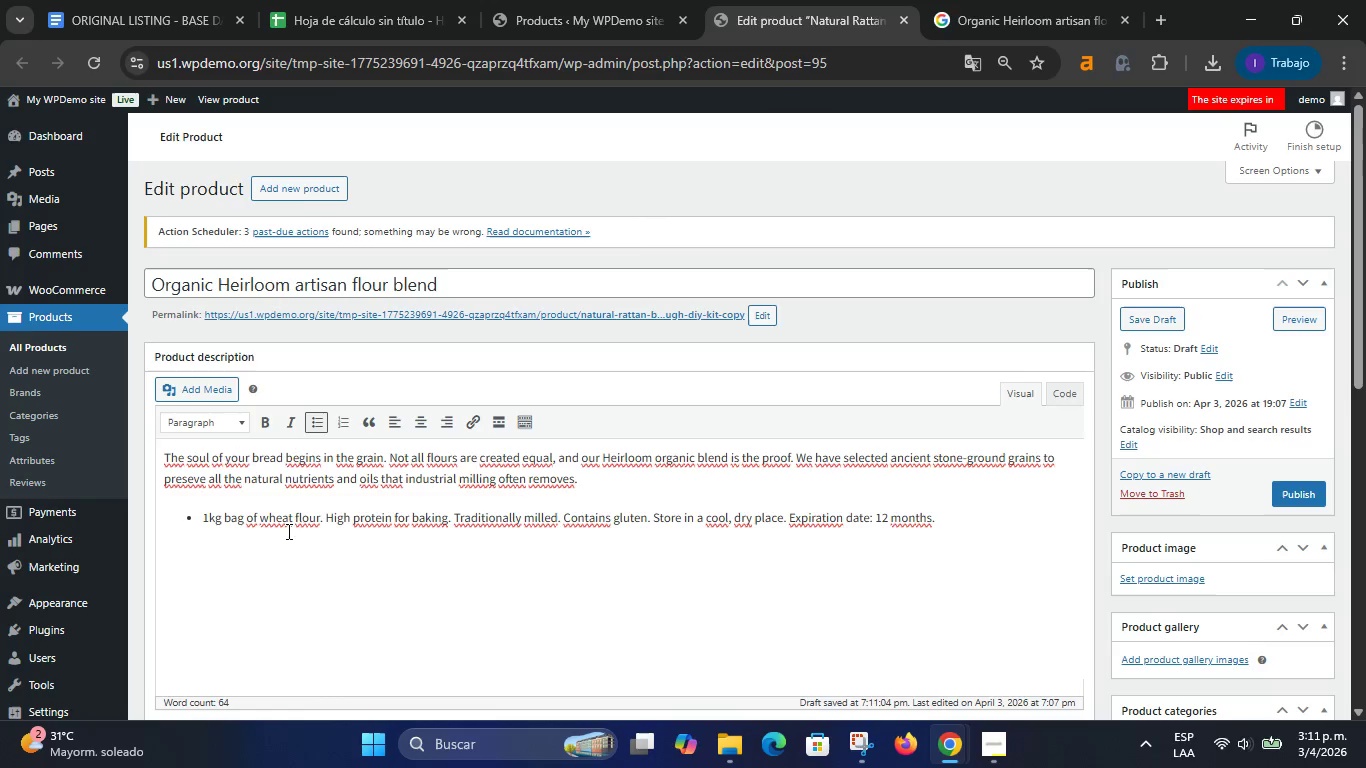 
left_click([326, 514])
 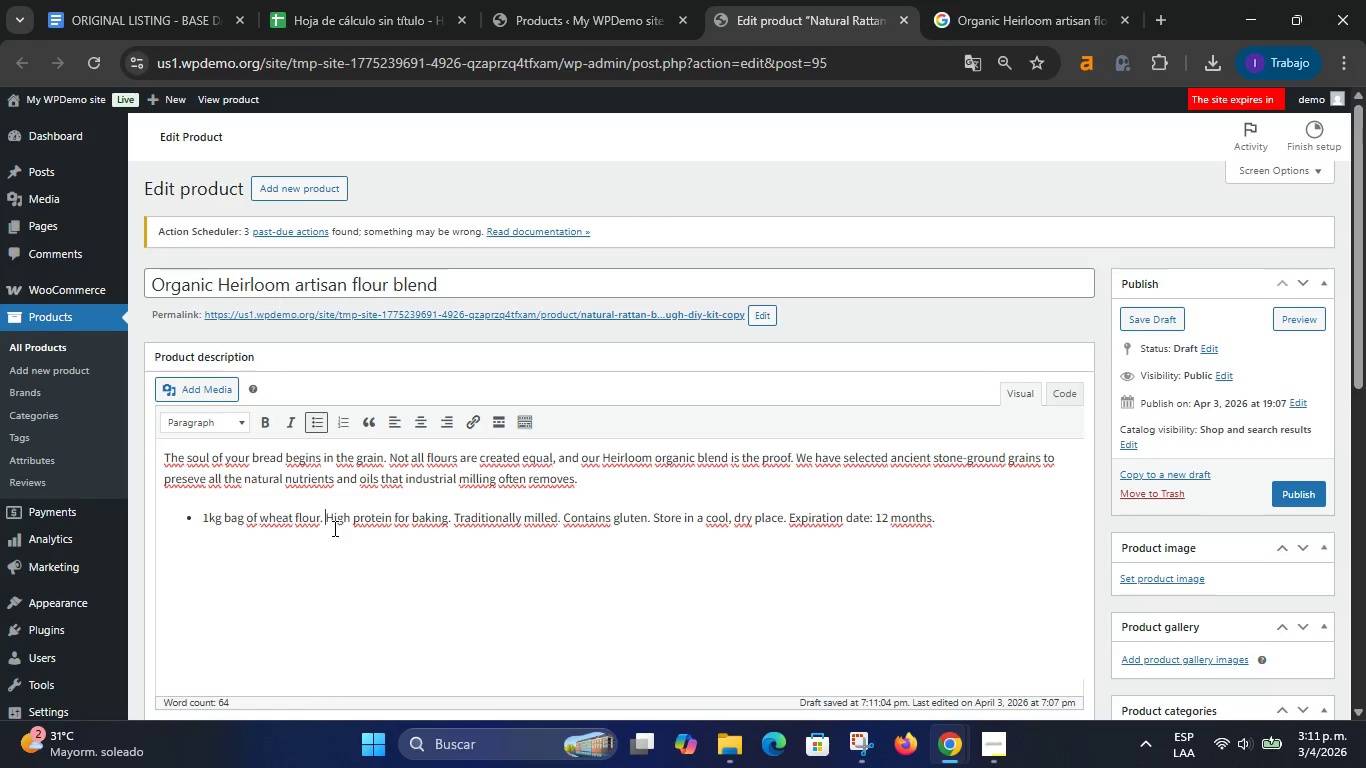 
key(Backspace)
 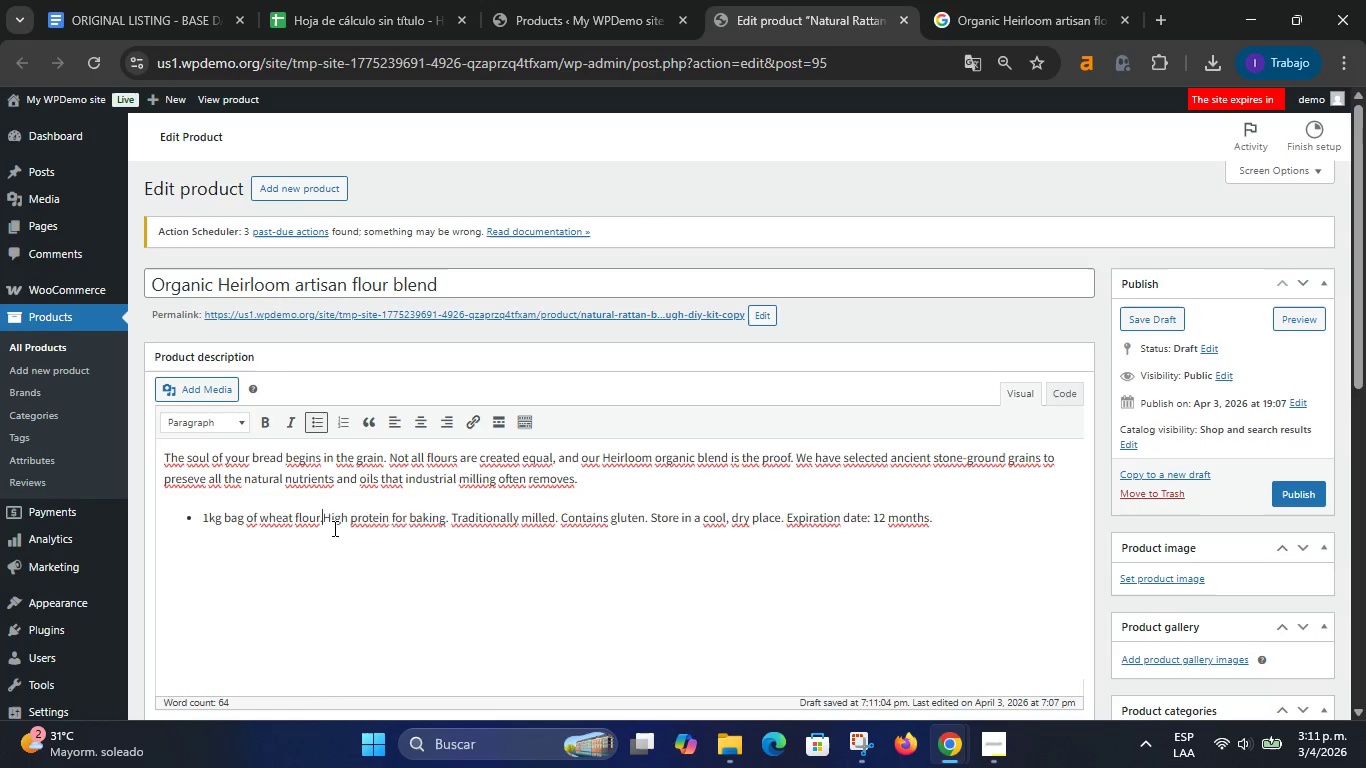 
key(Enter)
 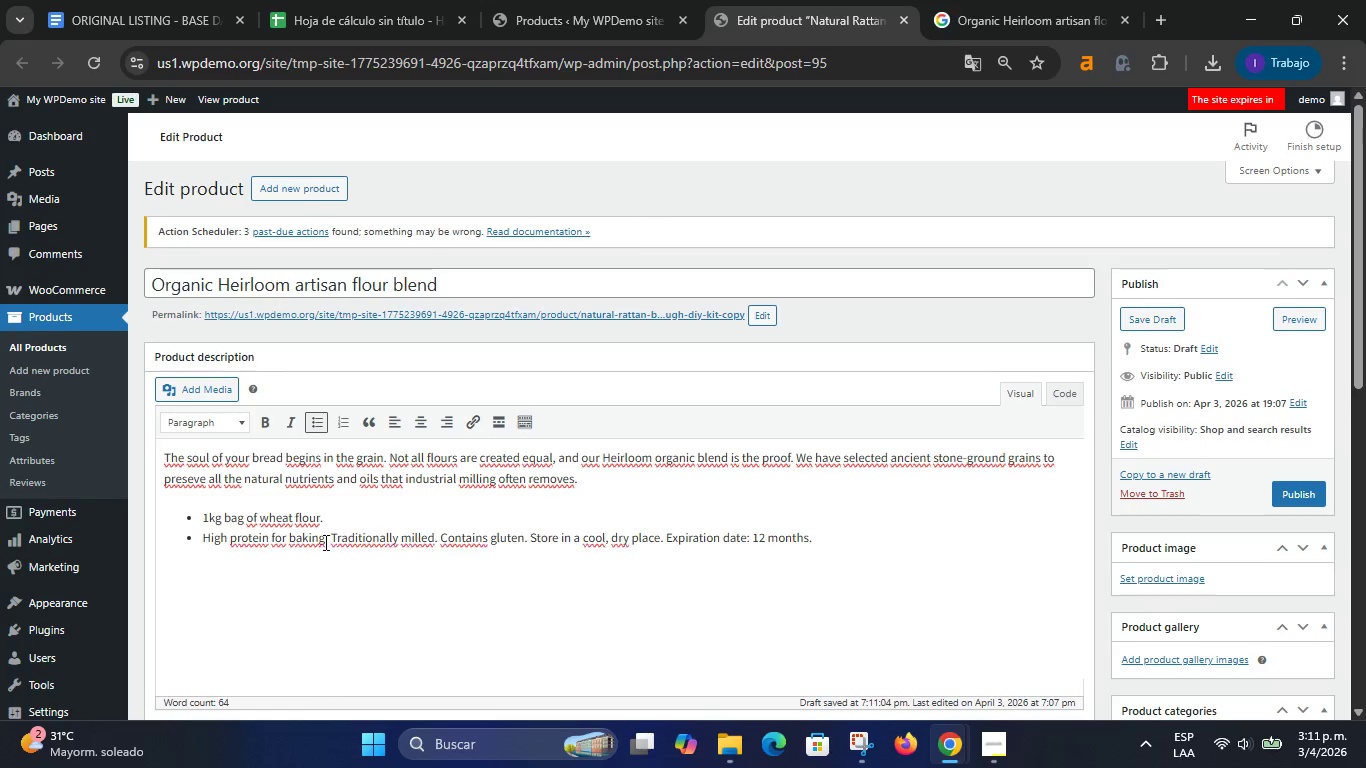 
left_click([332, 543])
 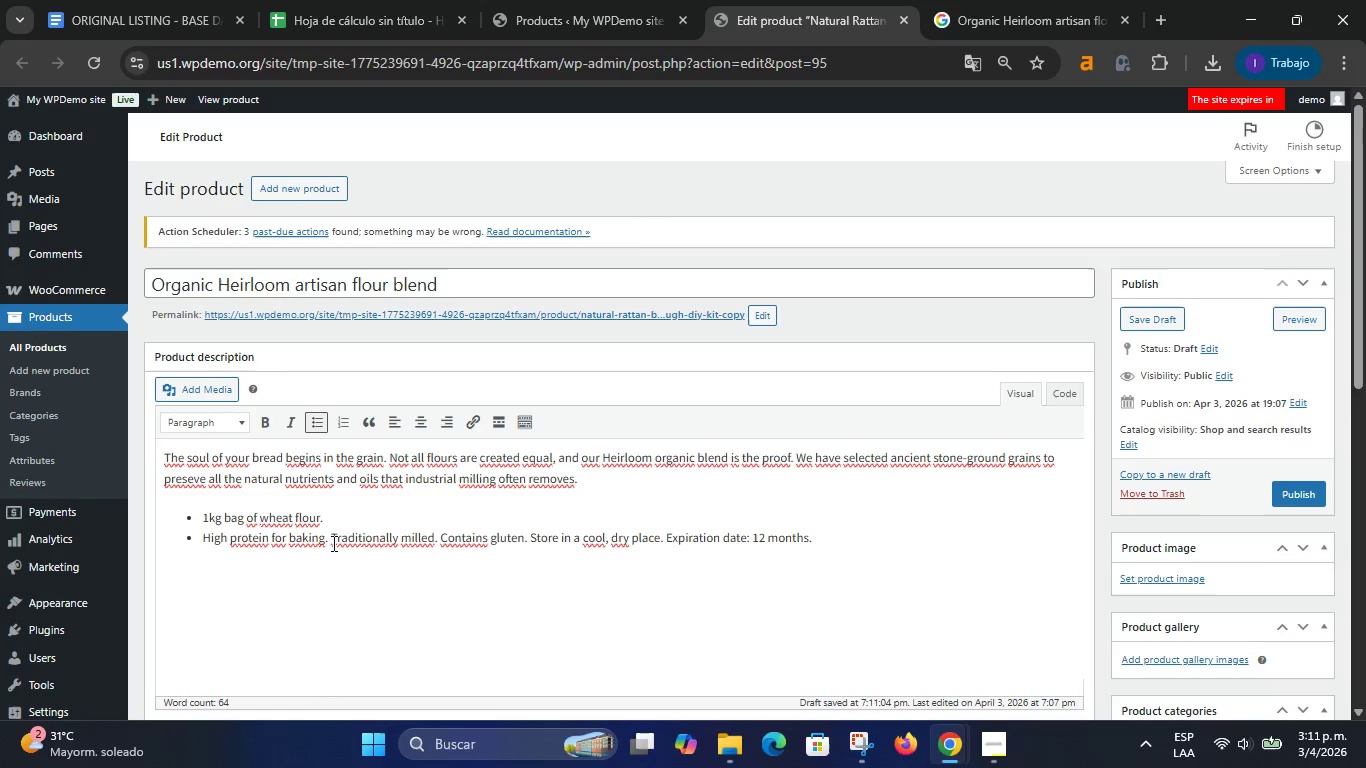 
key(Backspace)
 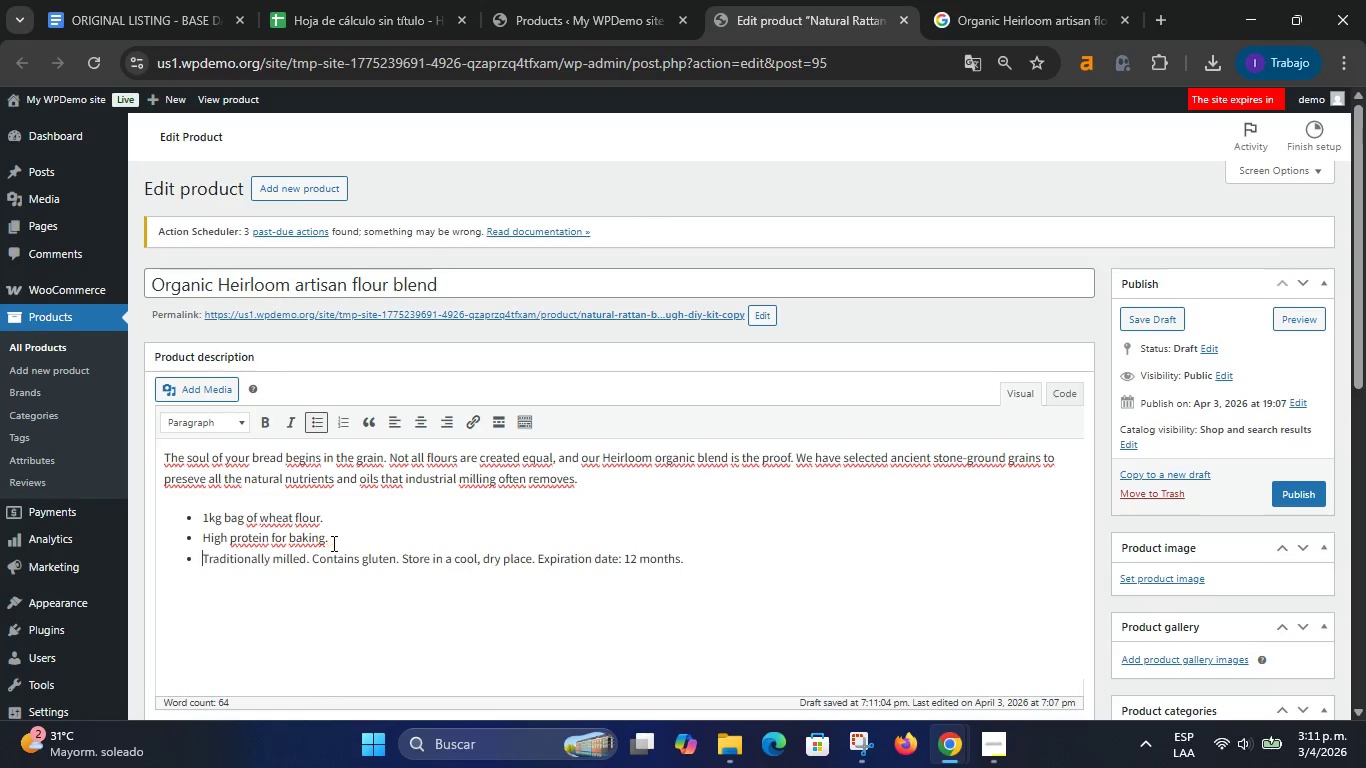 
key(Enter)
 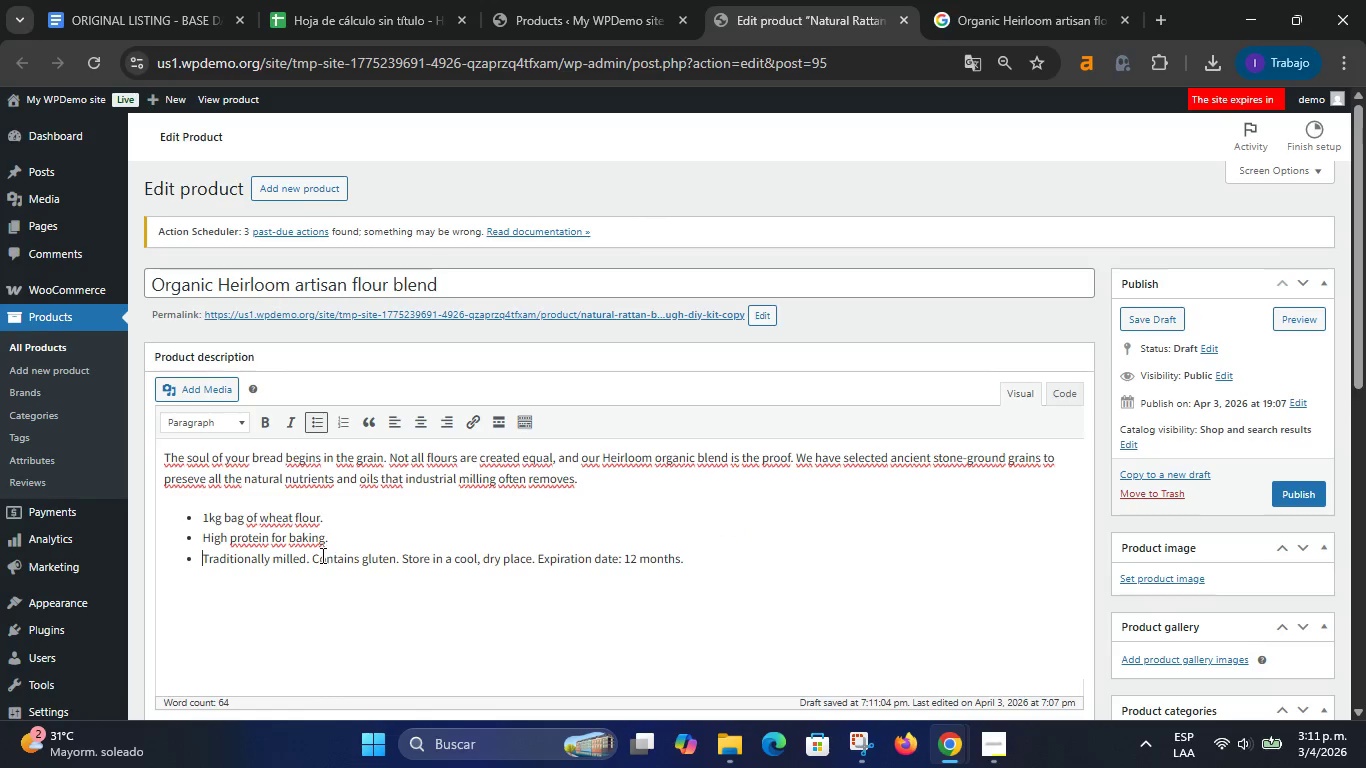 
left_click([315, 555])
 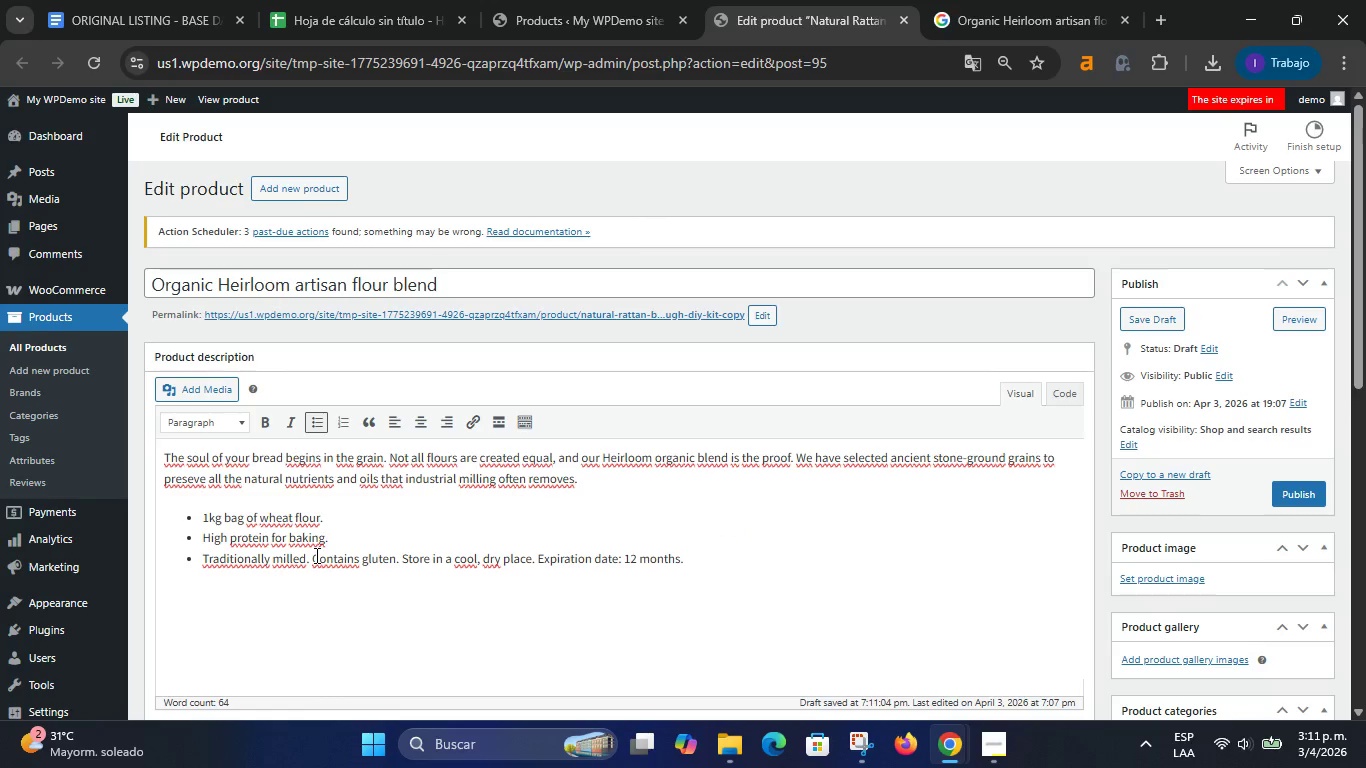 
key(Backspace)
 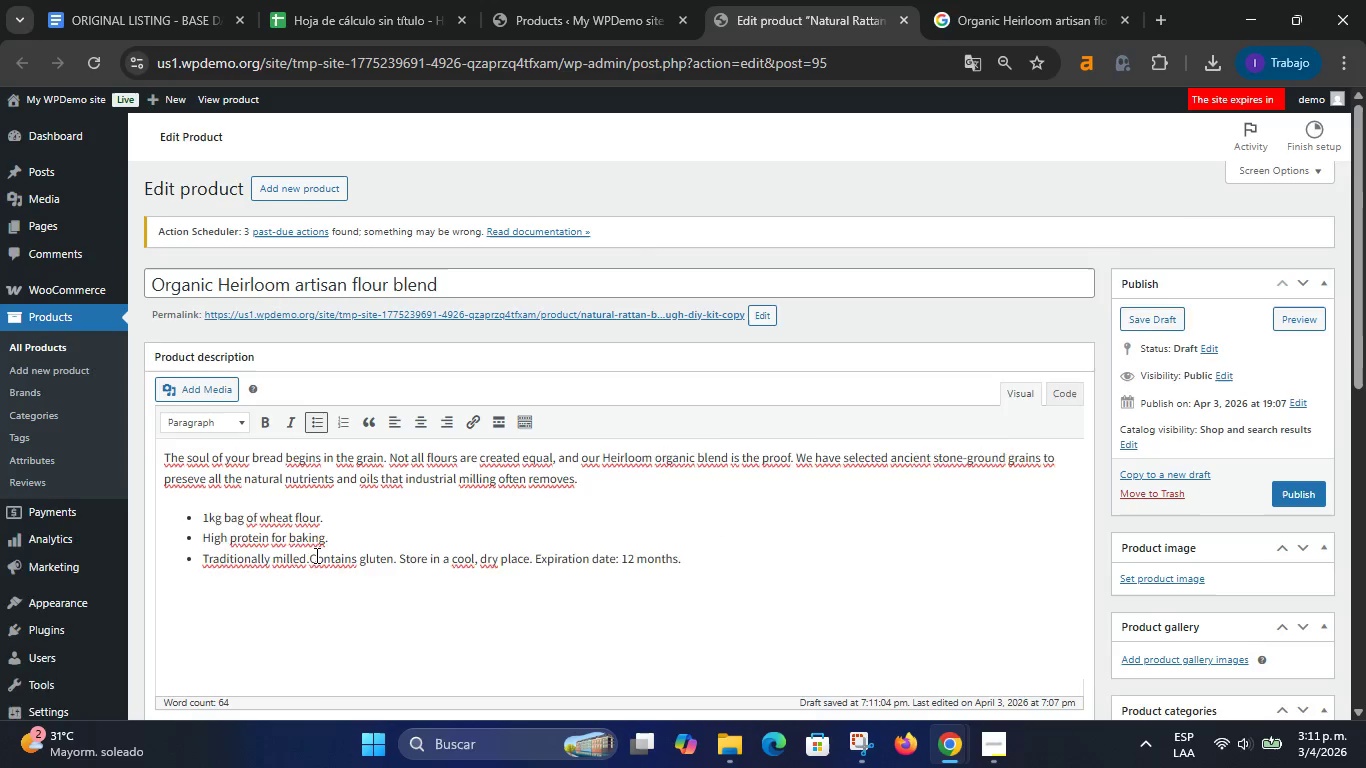 
key(Enter)
 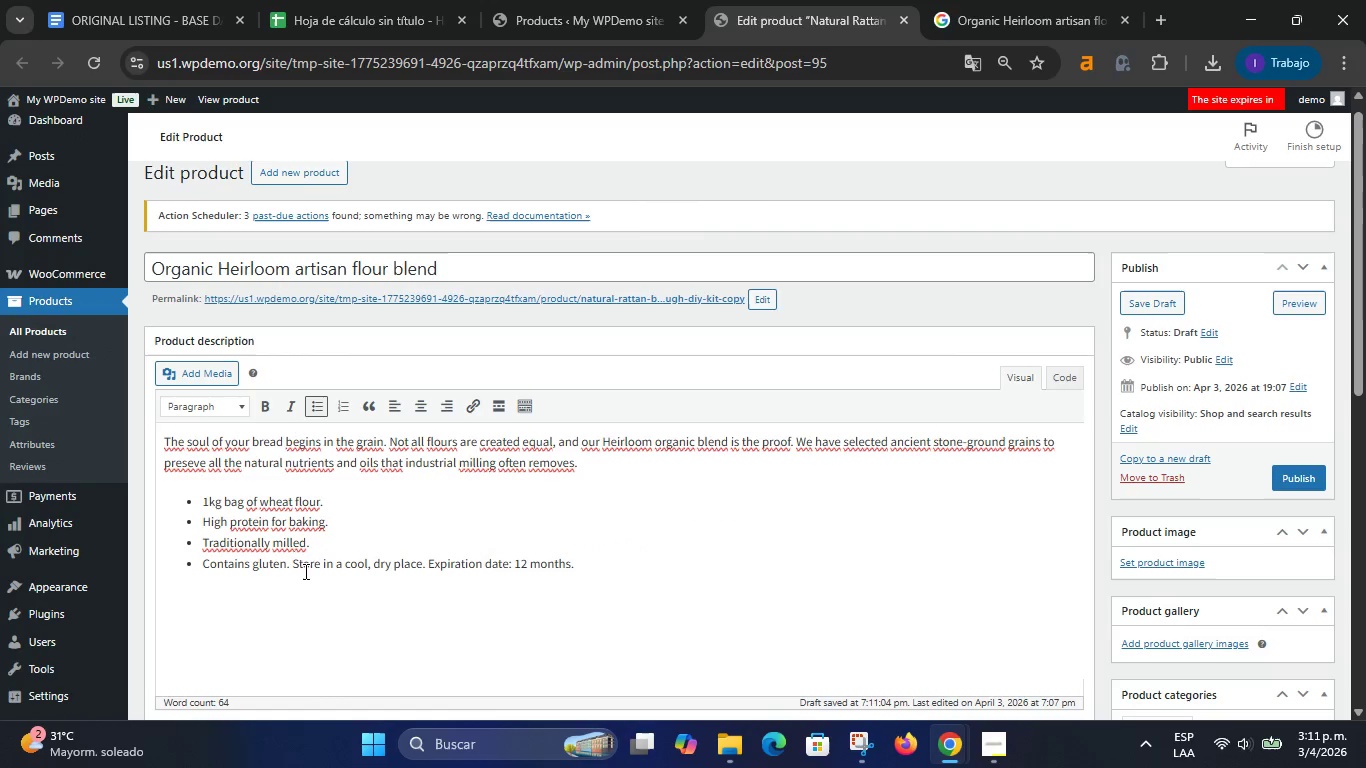 
left_click([292, 566])
 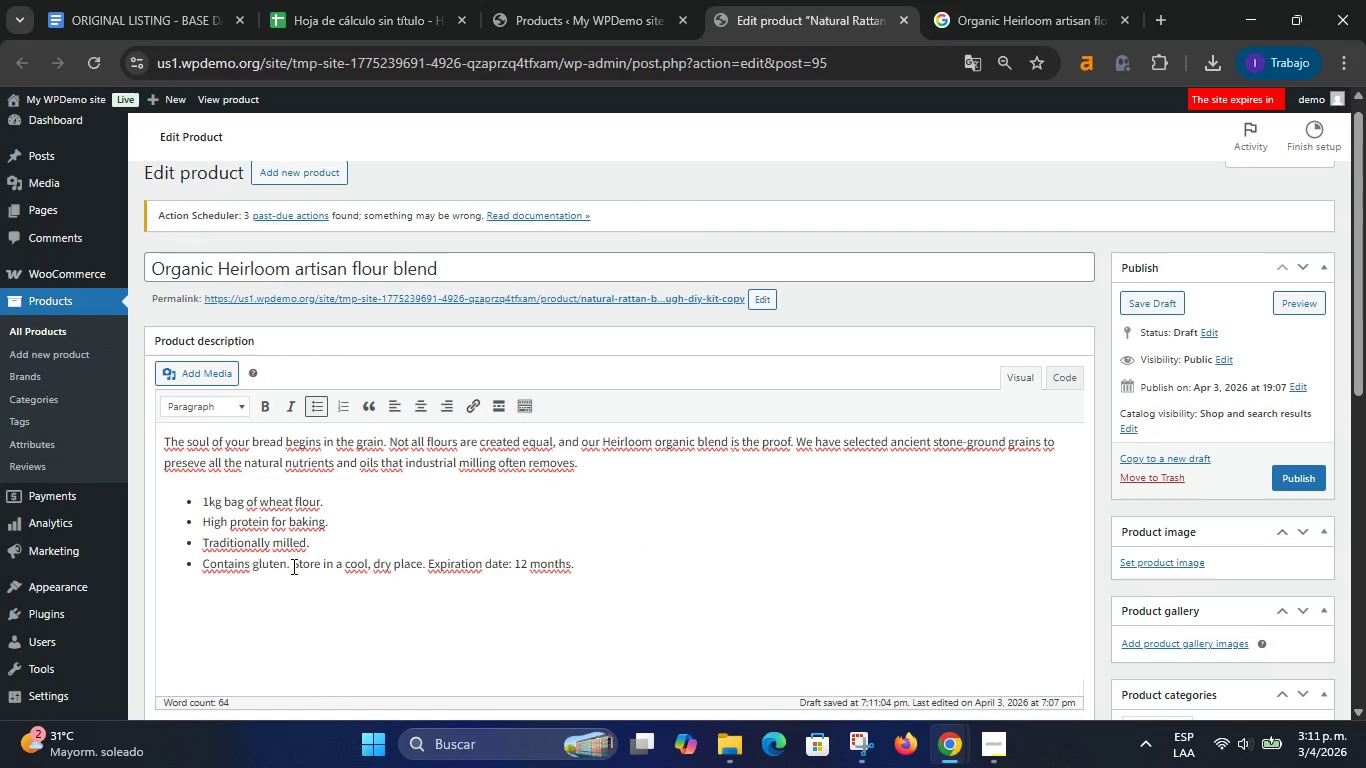 
key(Backspace)
 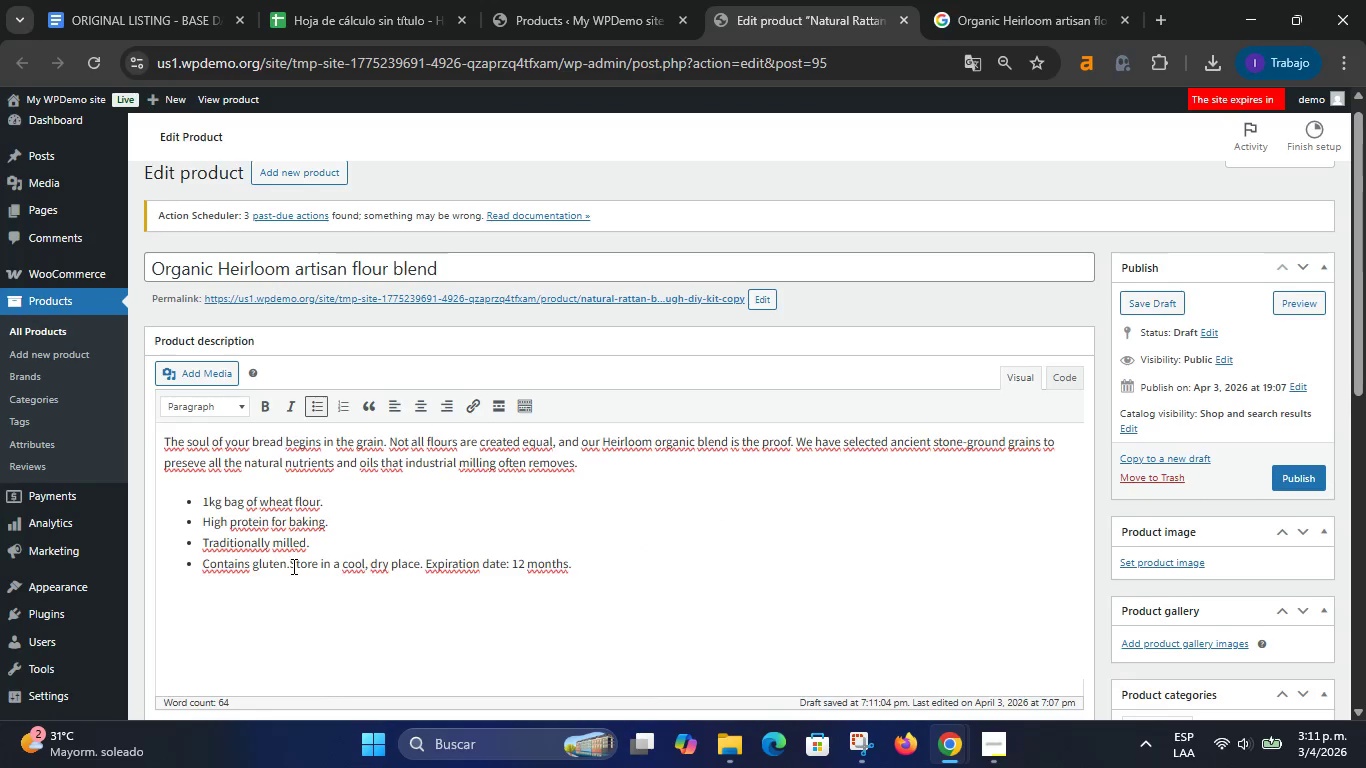 
key(Enter)
 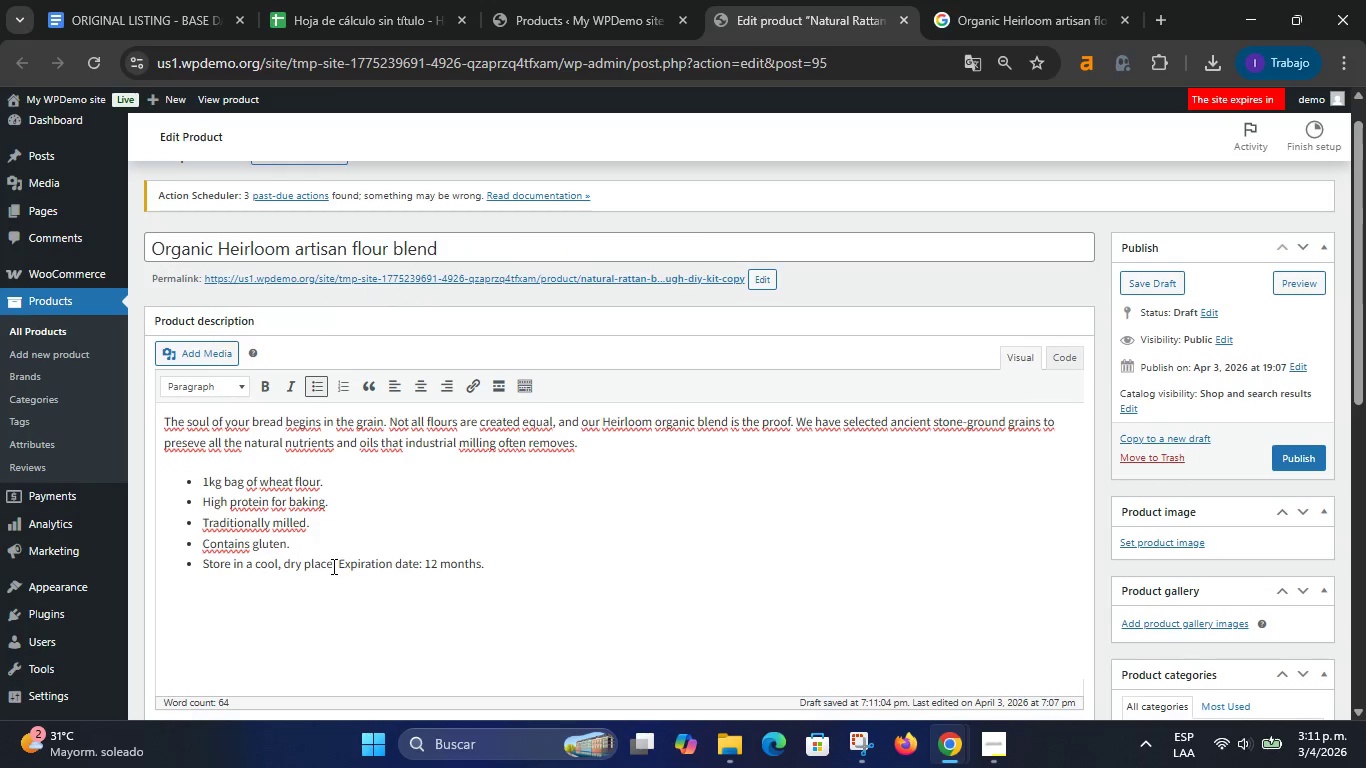 
left_click([340, 562])
 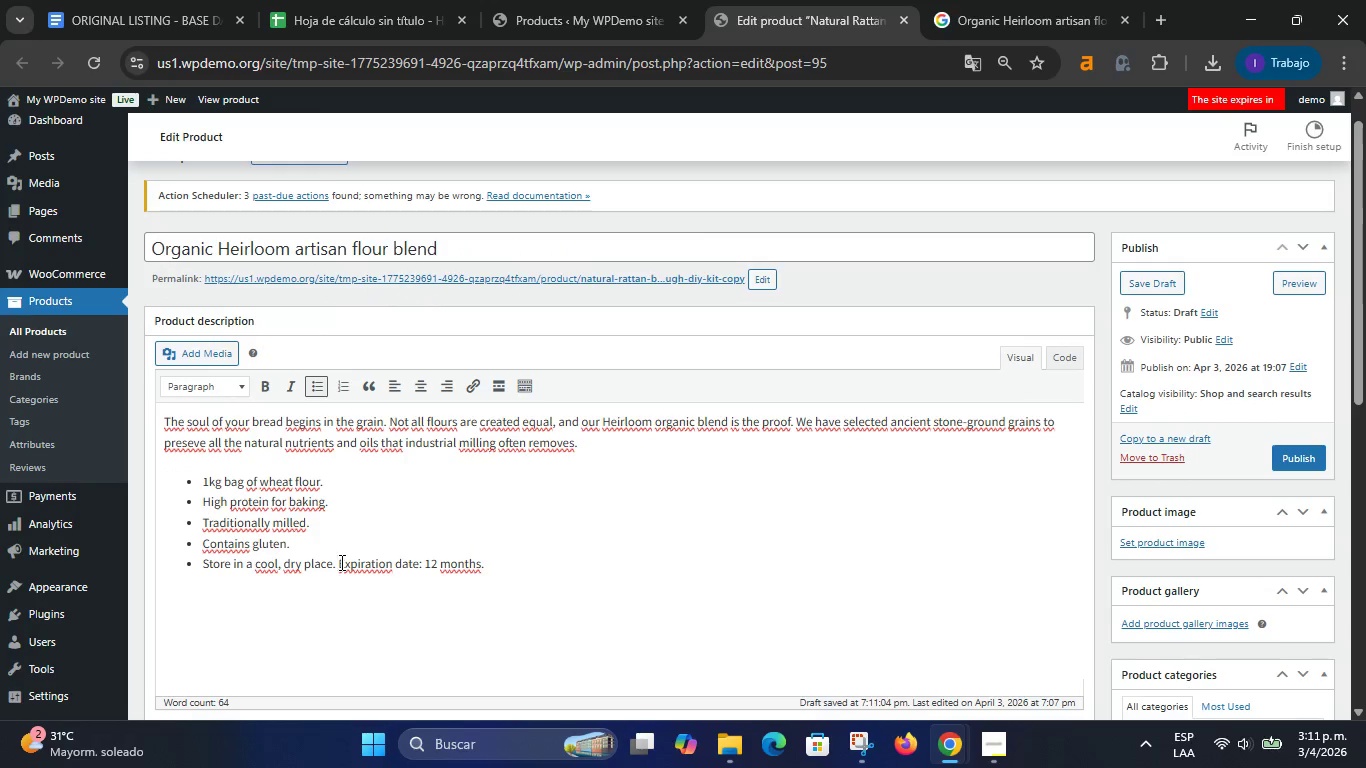 
key(Backspace)
 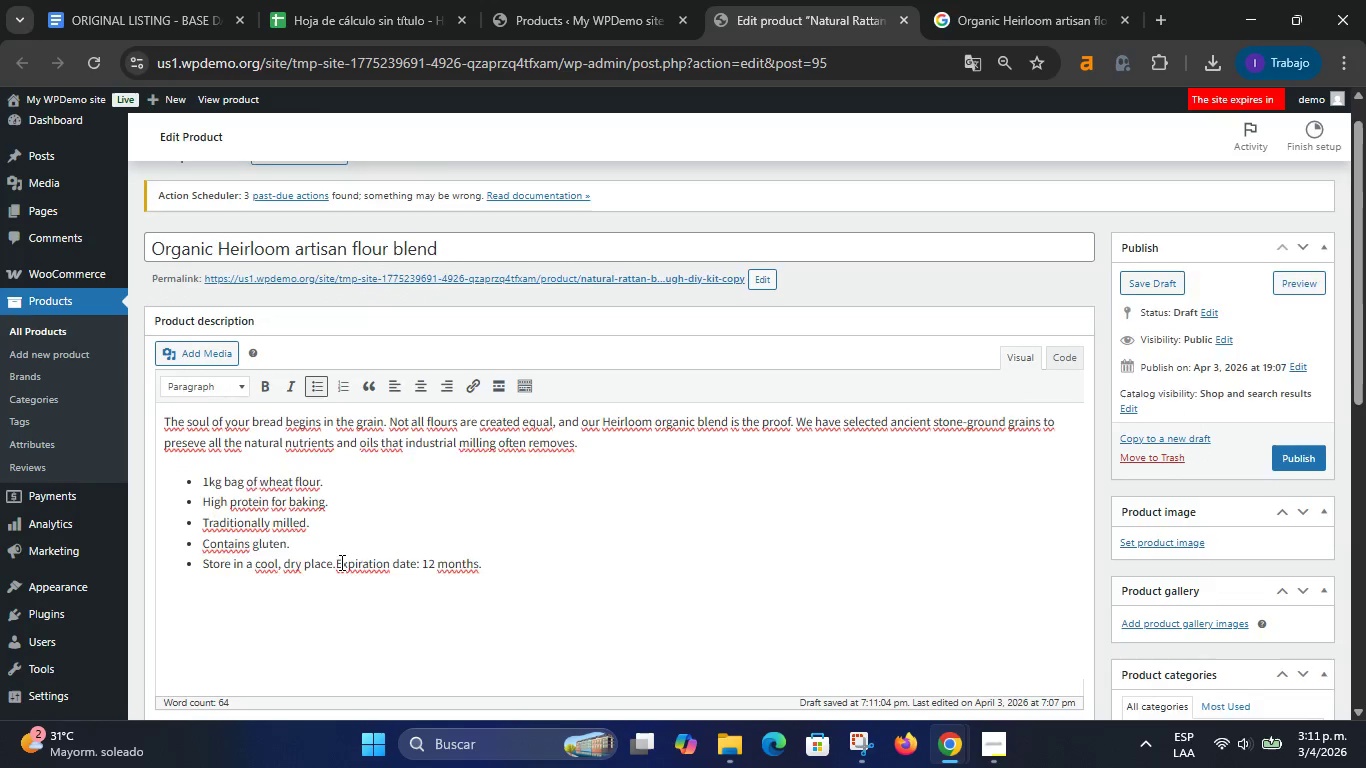 
key(Enter)
 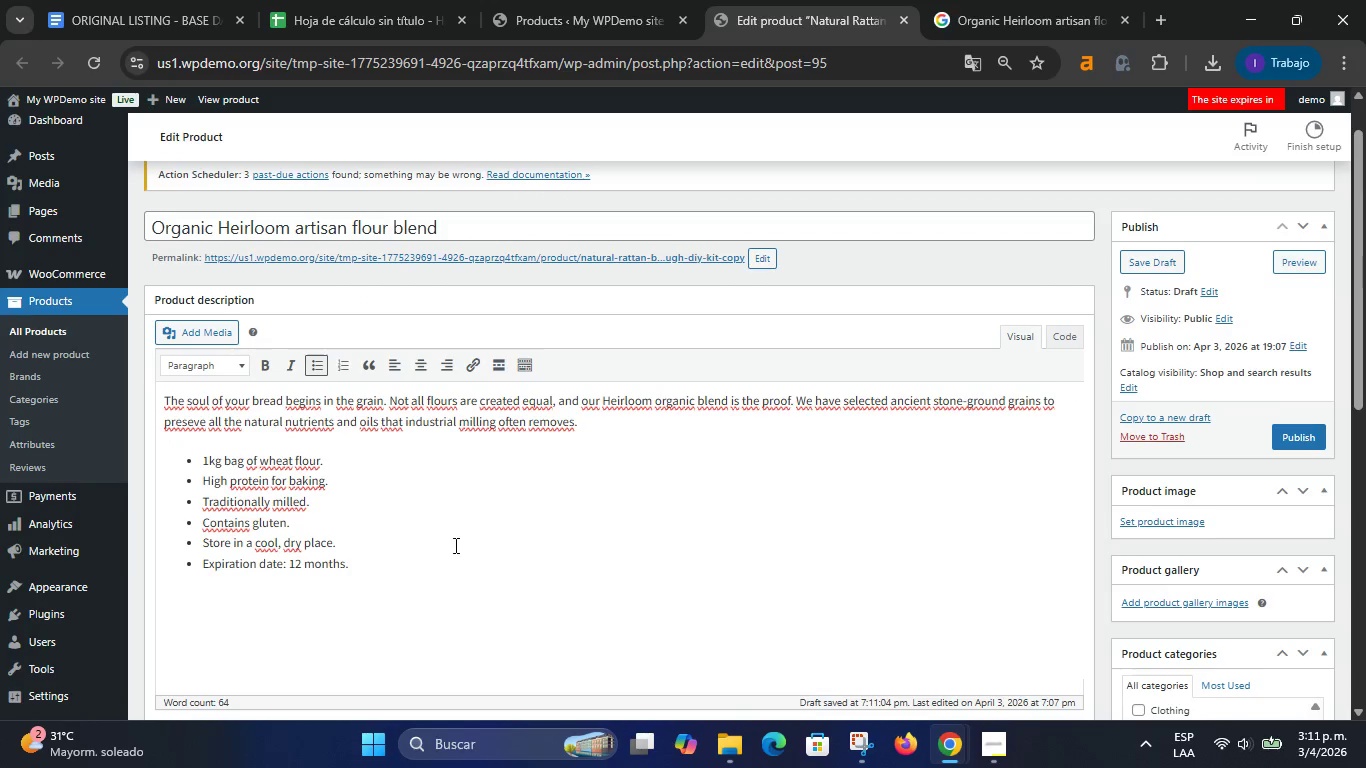 
scroll: coordinate [592, 583], scroll_direction: up, amount: 5.0
 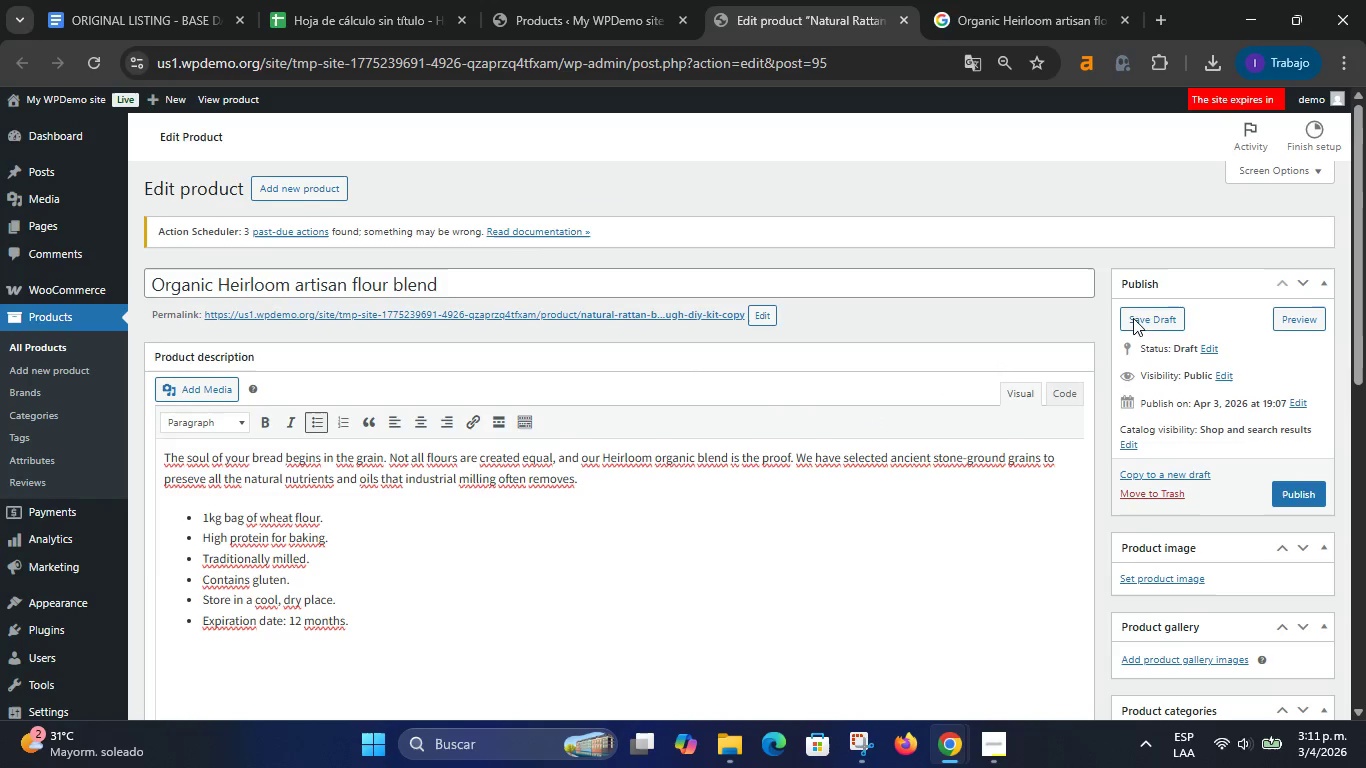 
left_click([1155, 313])
 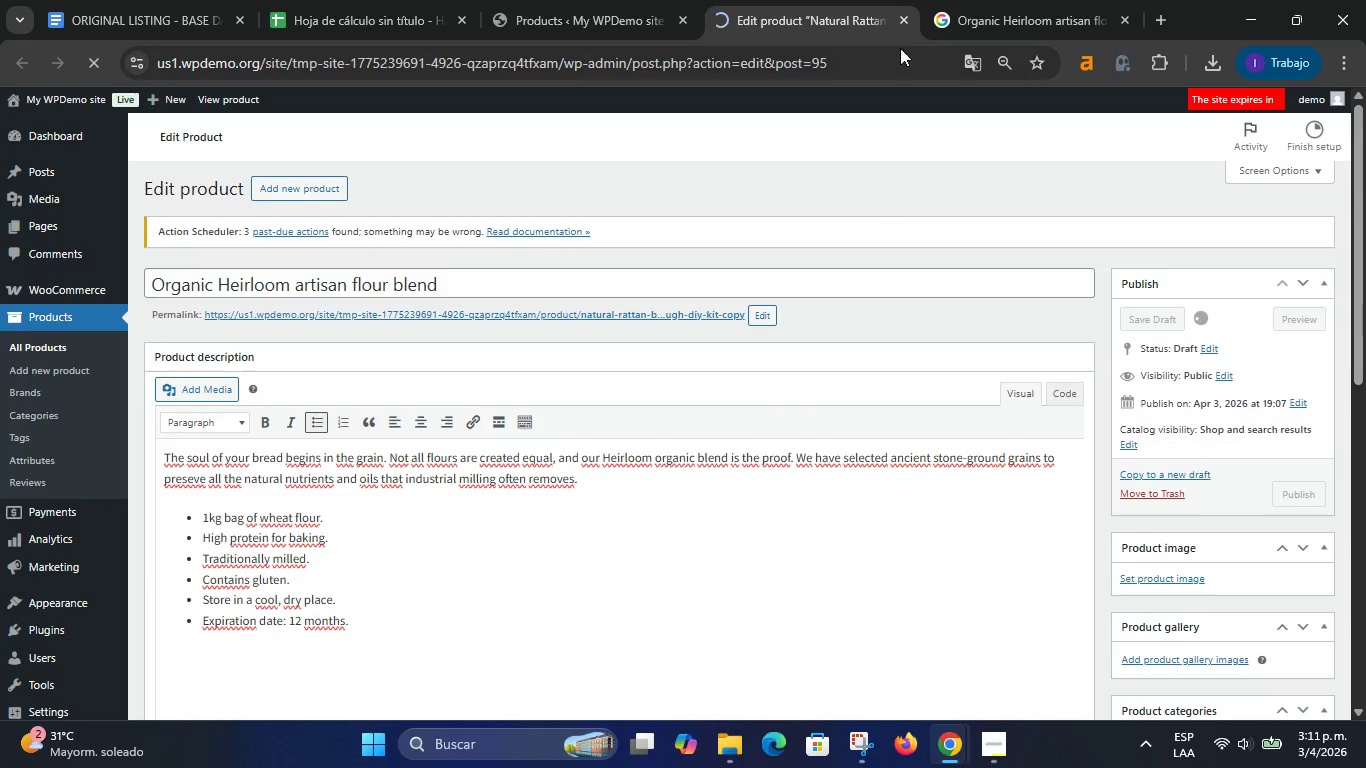 
scroll: coordinate [1139, 519], scroll_direction: down, amount: 5.0
 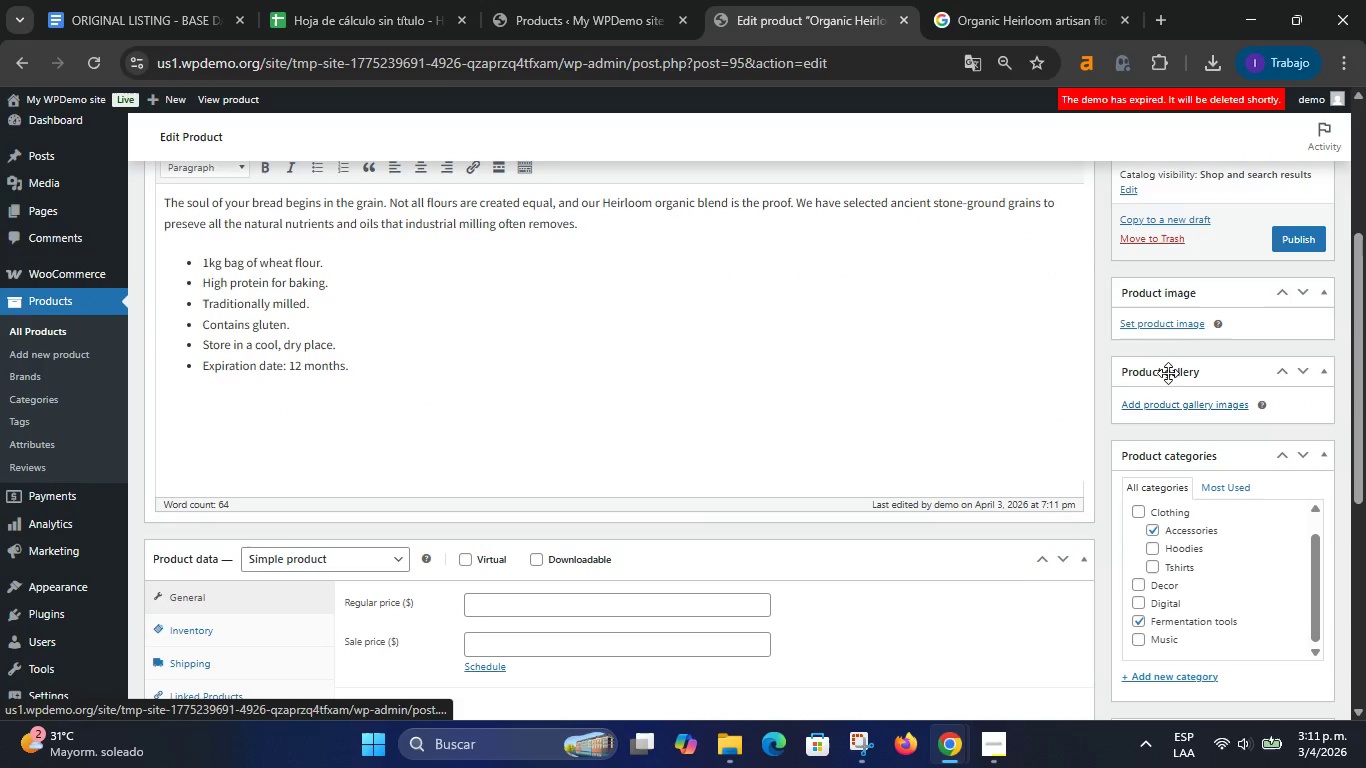 
left_click([1171, 328])
 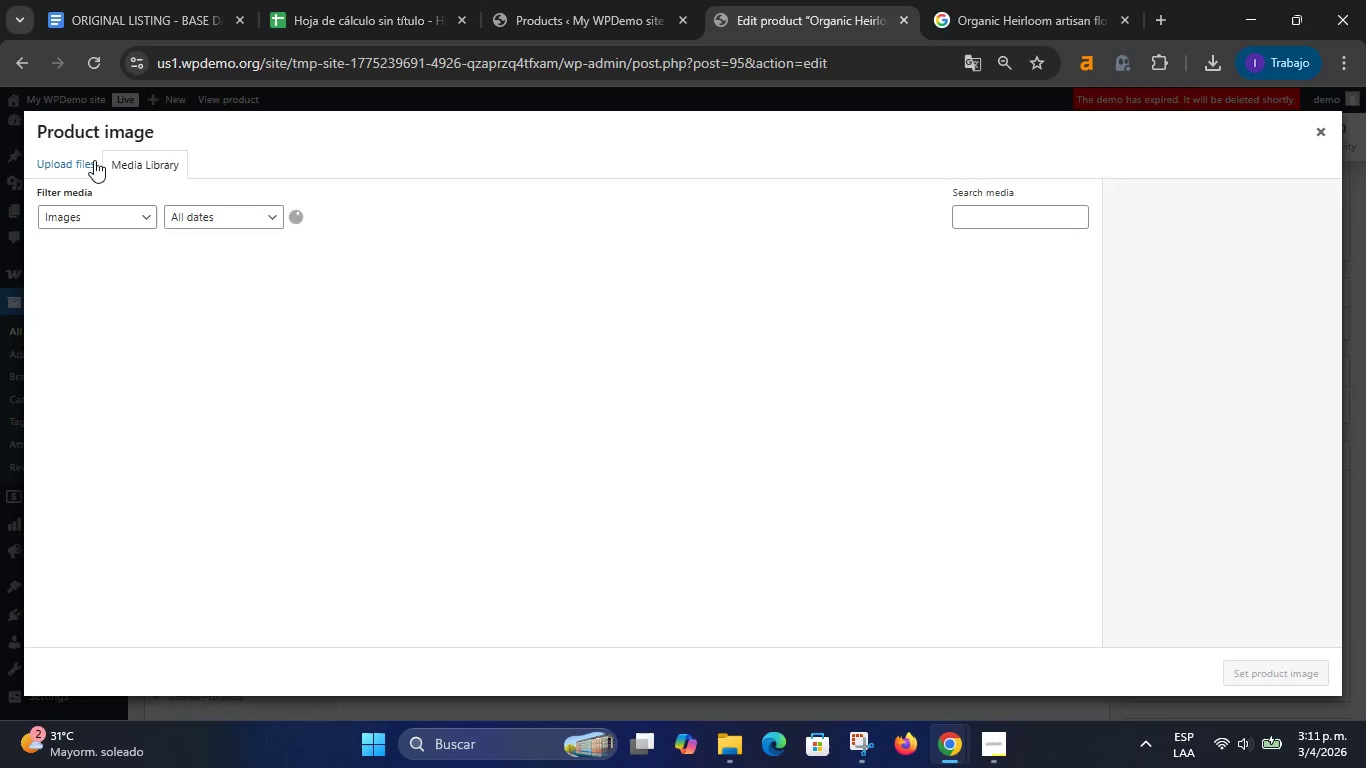 
left_click([709, 407])
 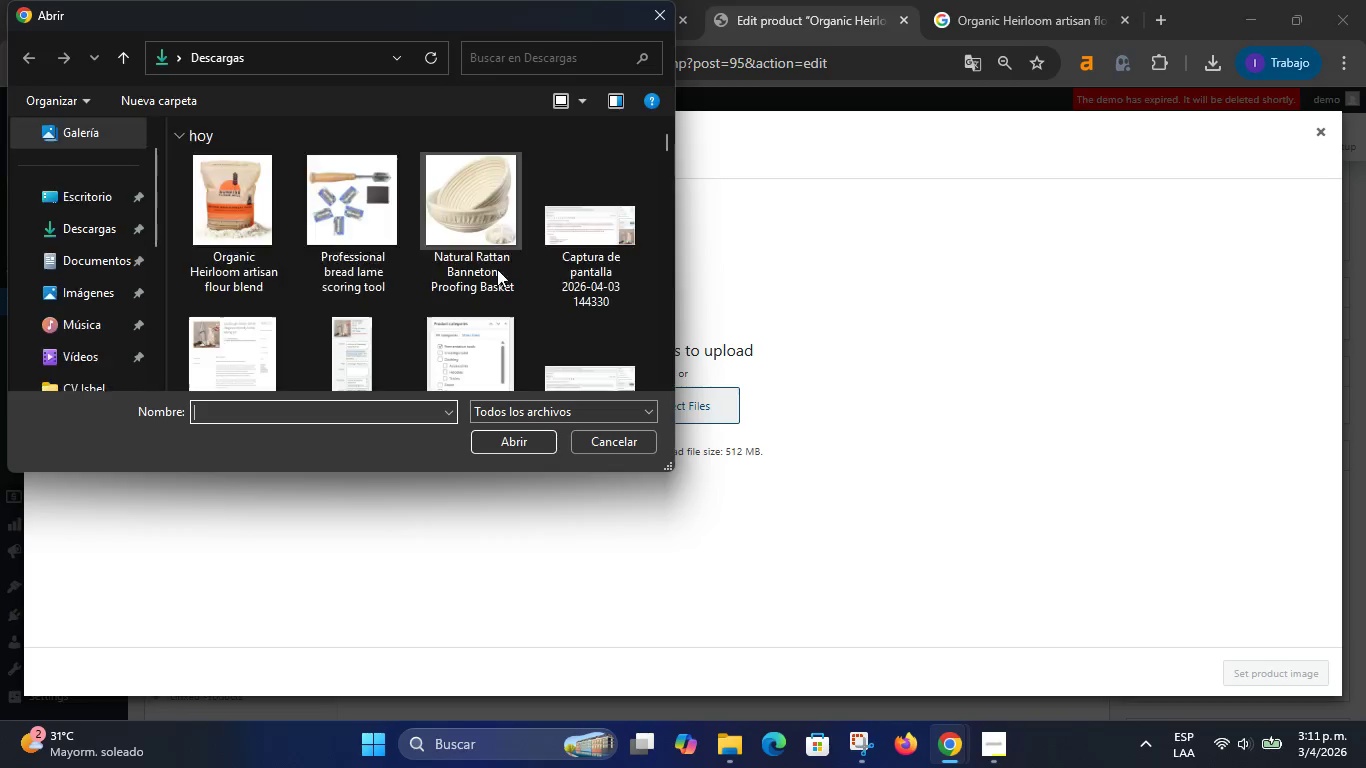 
left_click([250, 201])
 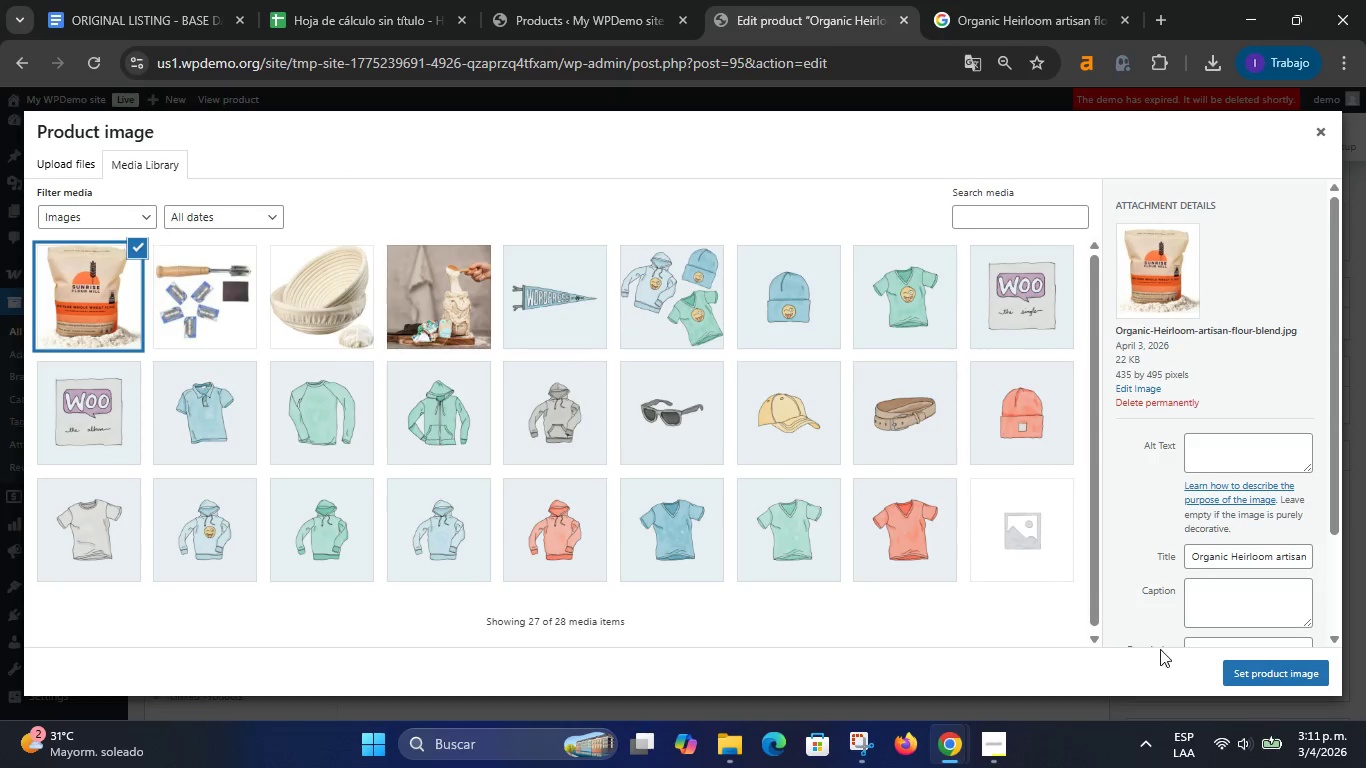 
left_click([1281, 672])
 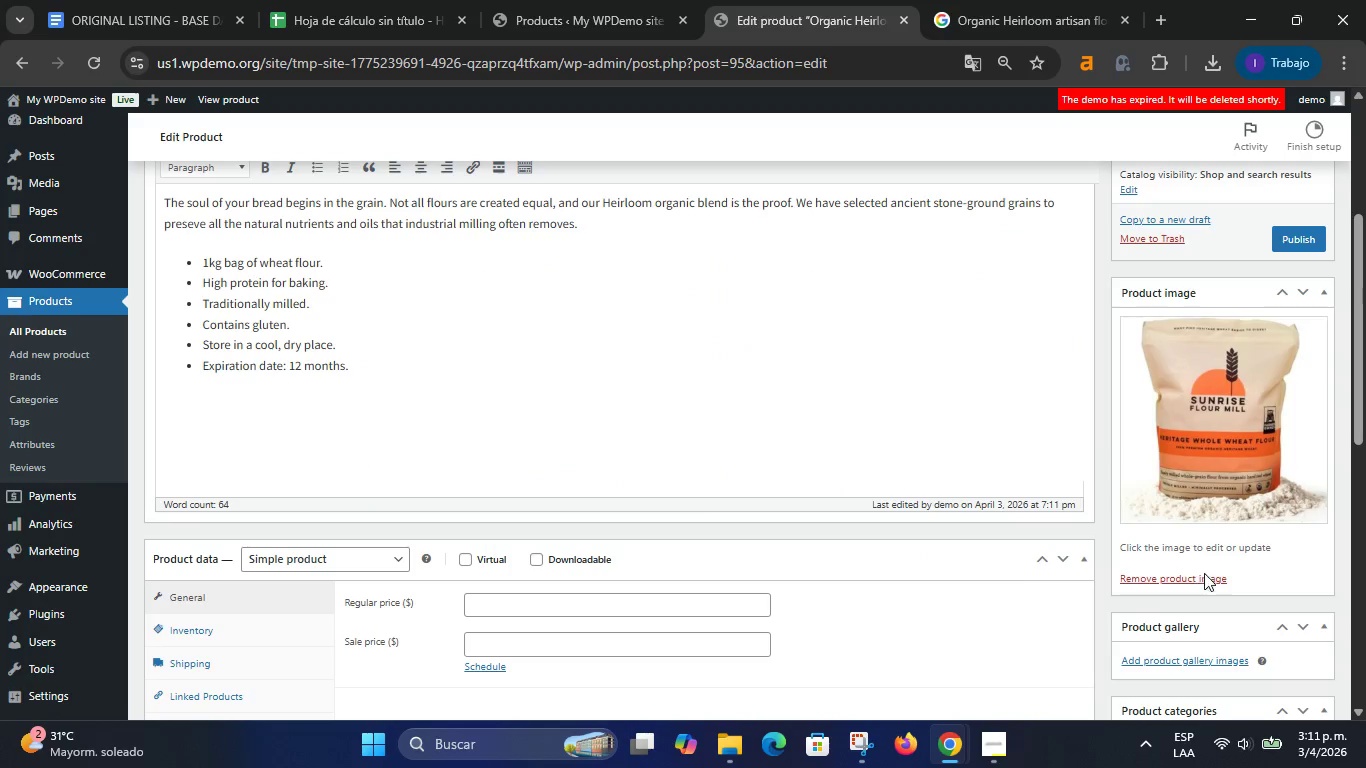 
scroll: coordinate [1085, 429], scroll_direction: up, amount: 2.0
 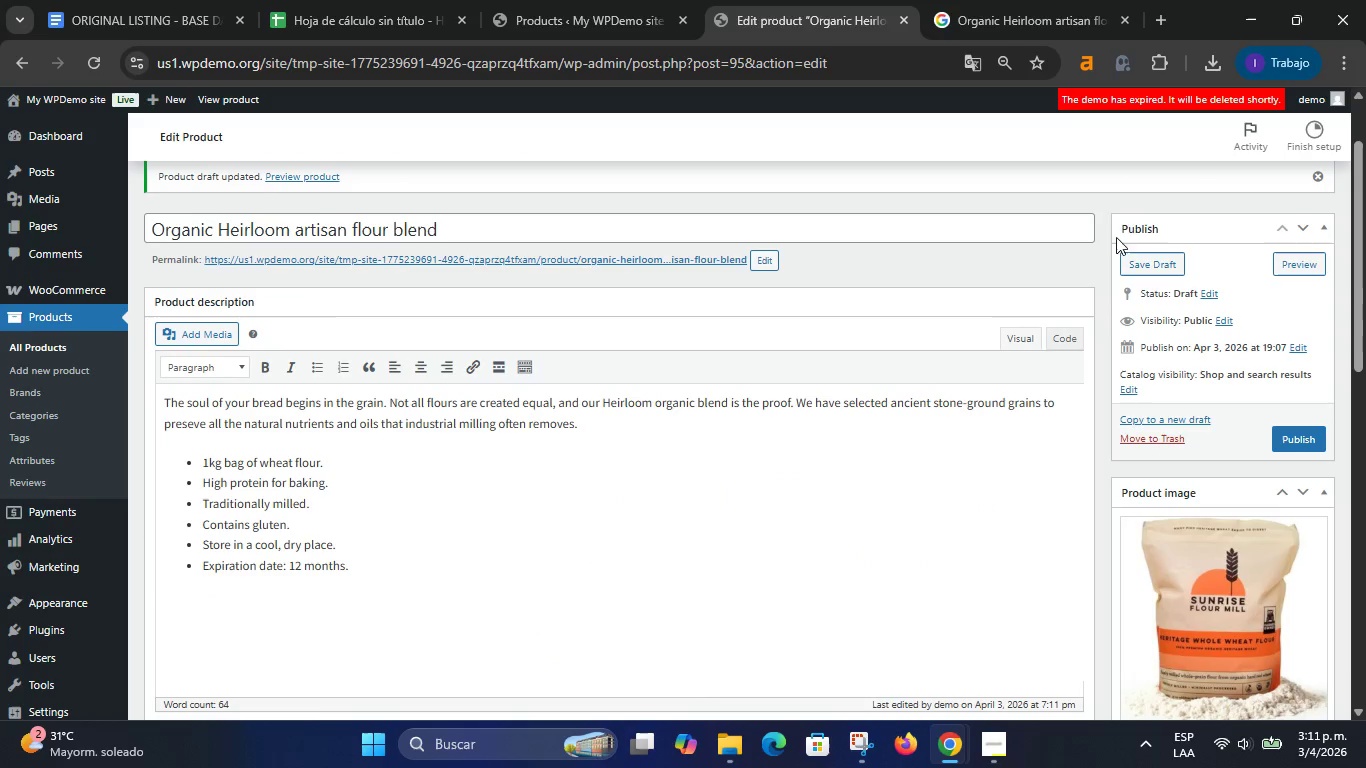 
left_click([1164, 258])
 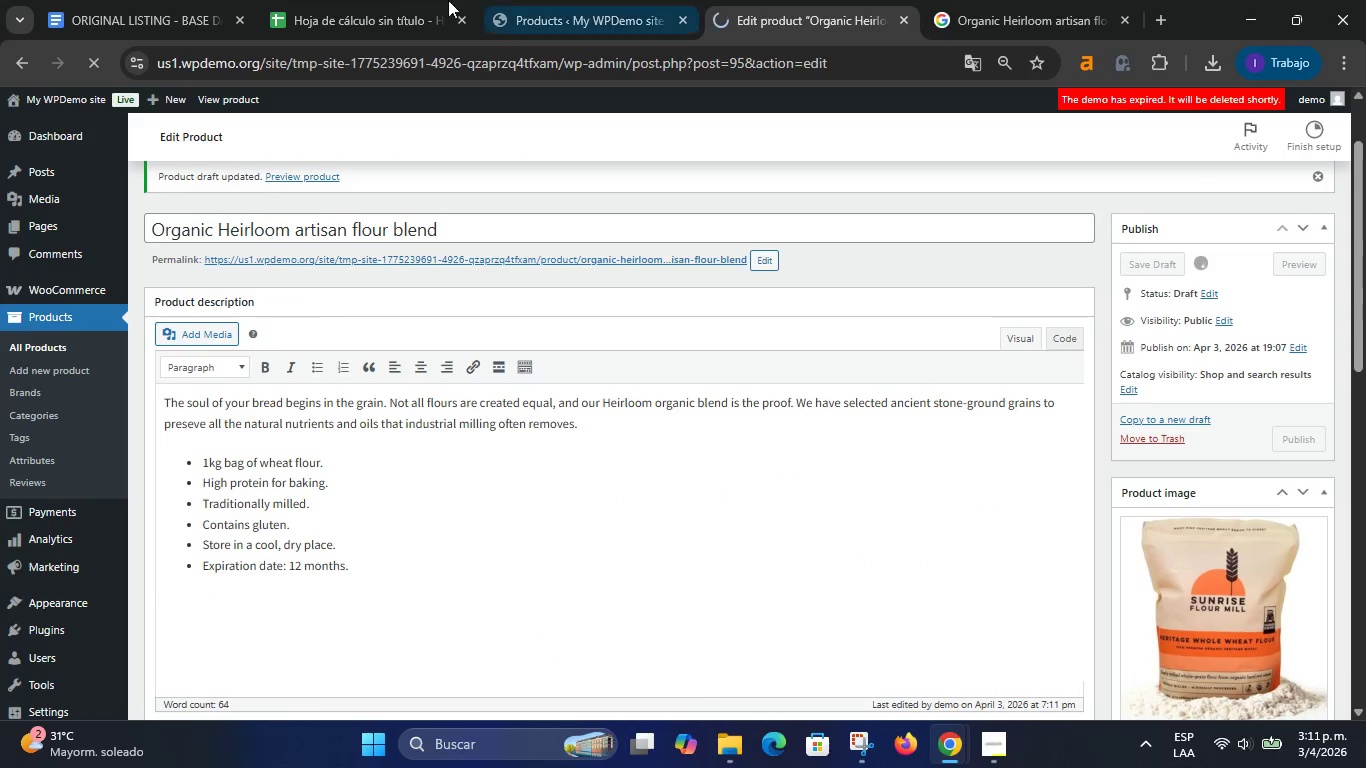 
left_click([383, 0])
 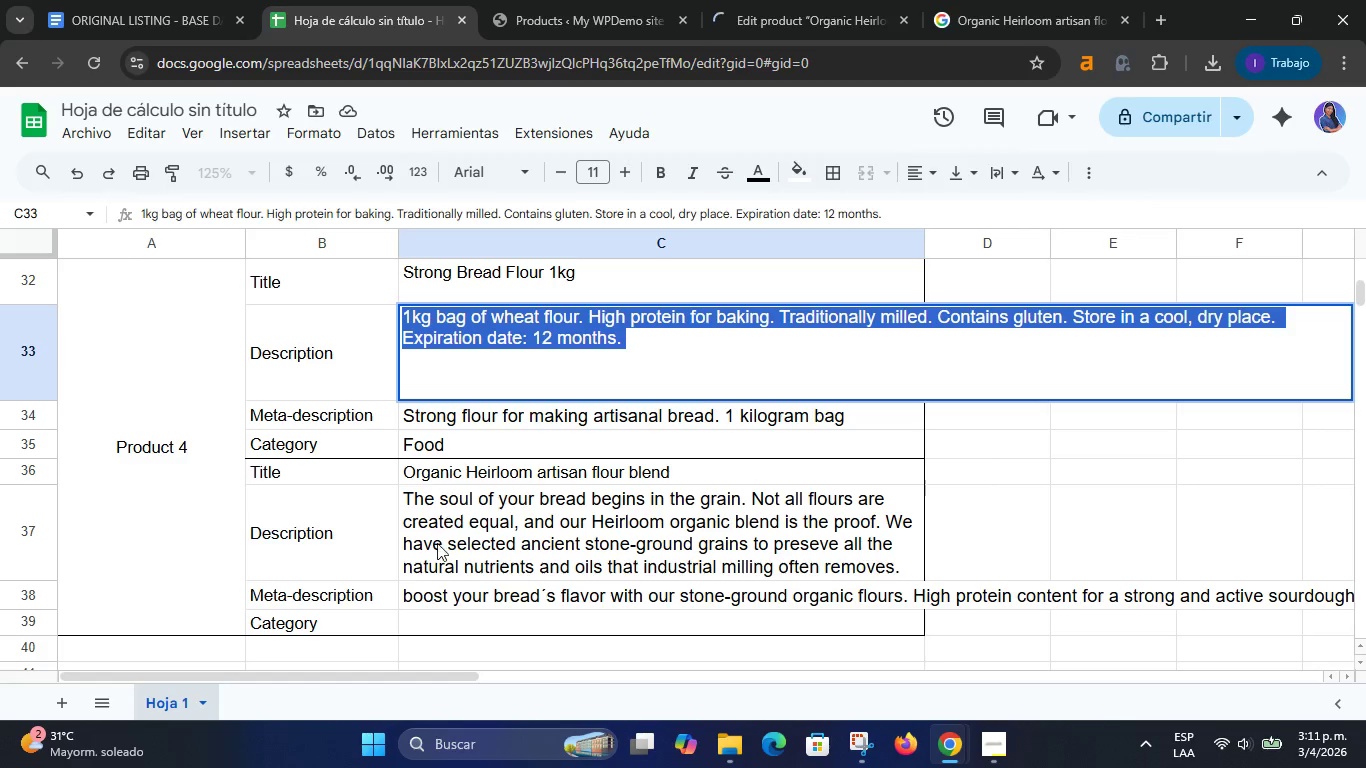 
left_click([479, 523])
 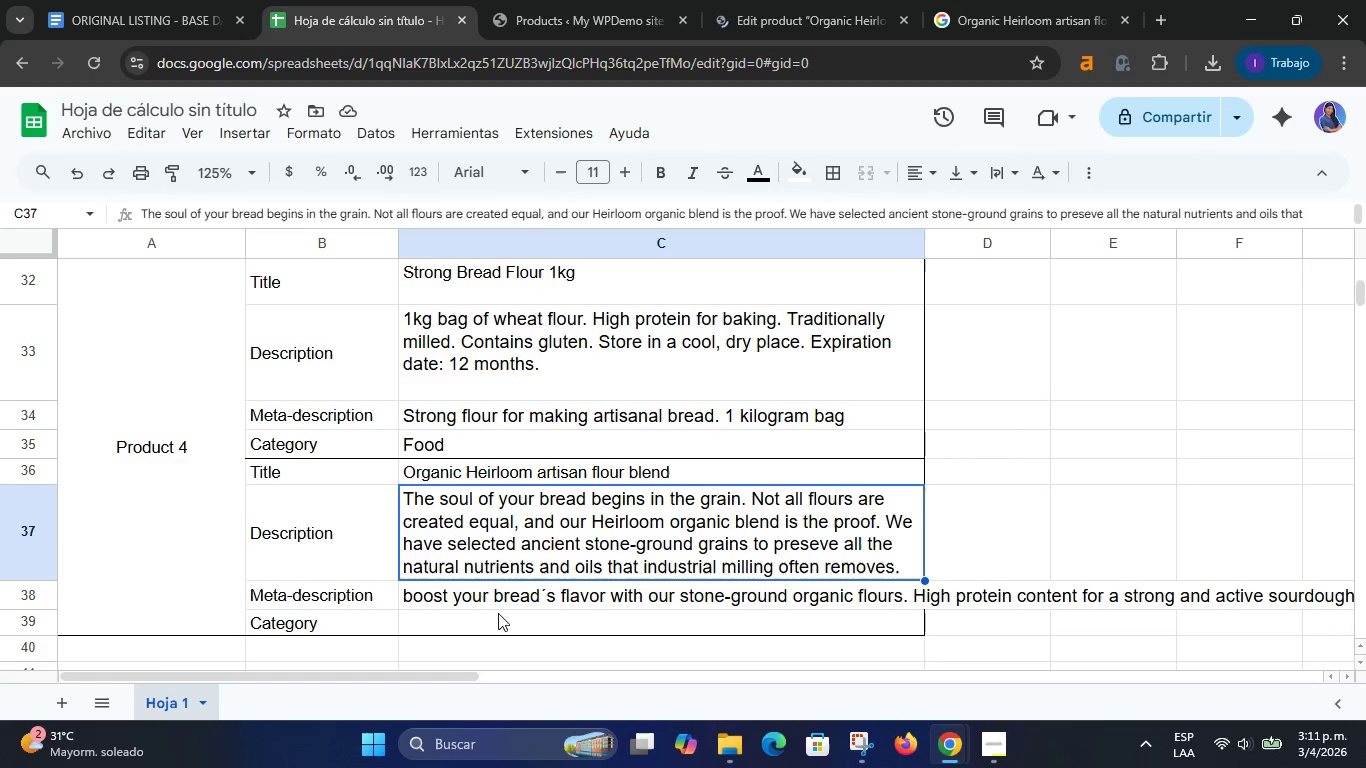 
left_click([497, 601])
 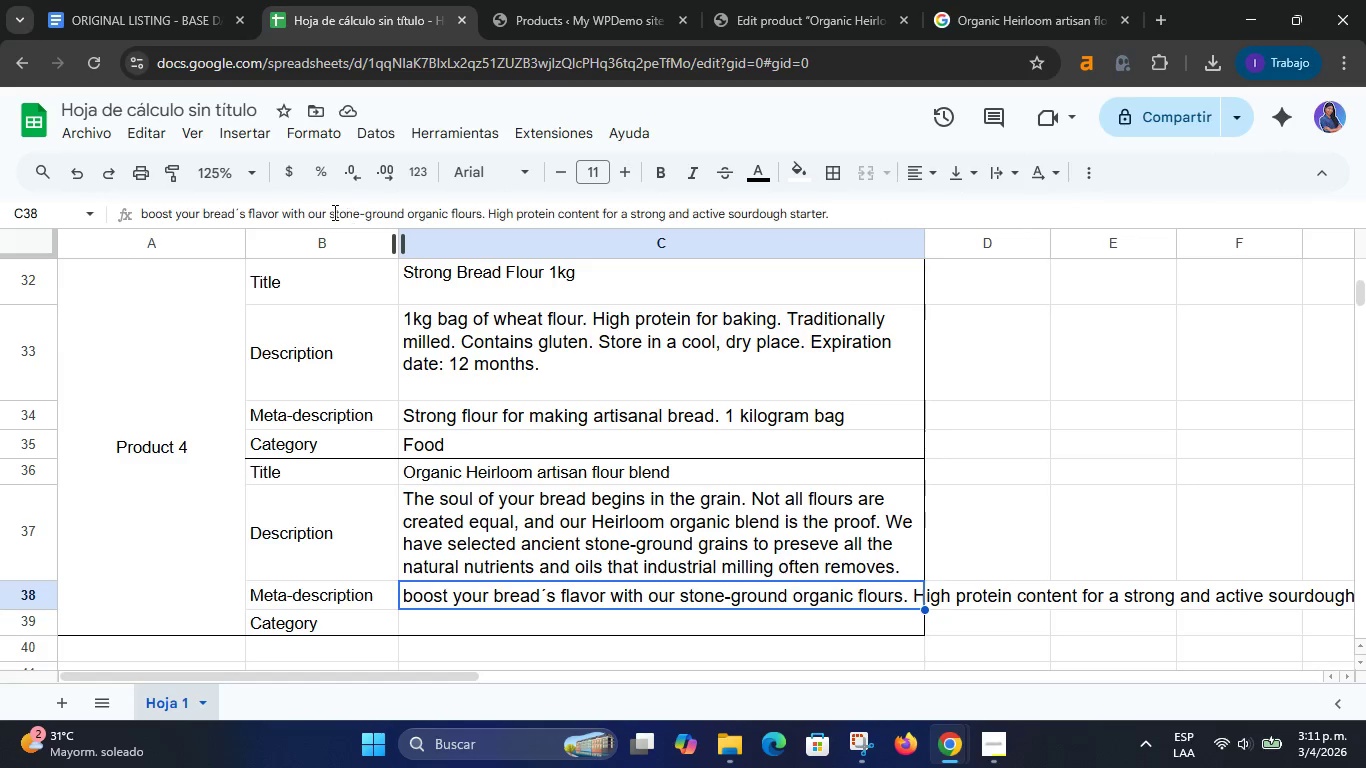 
double_click([331, 212])
 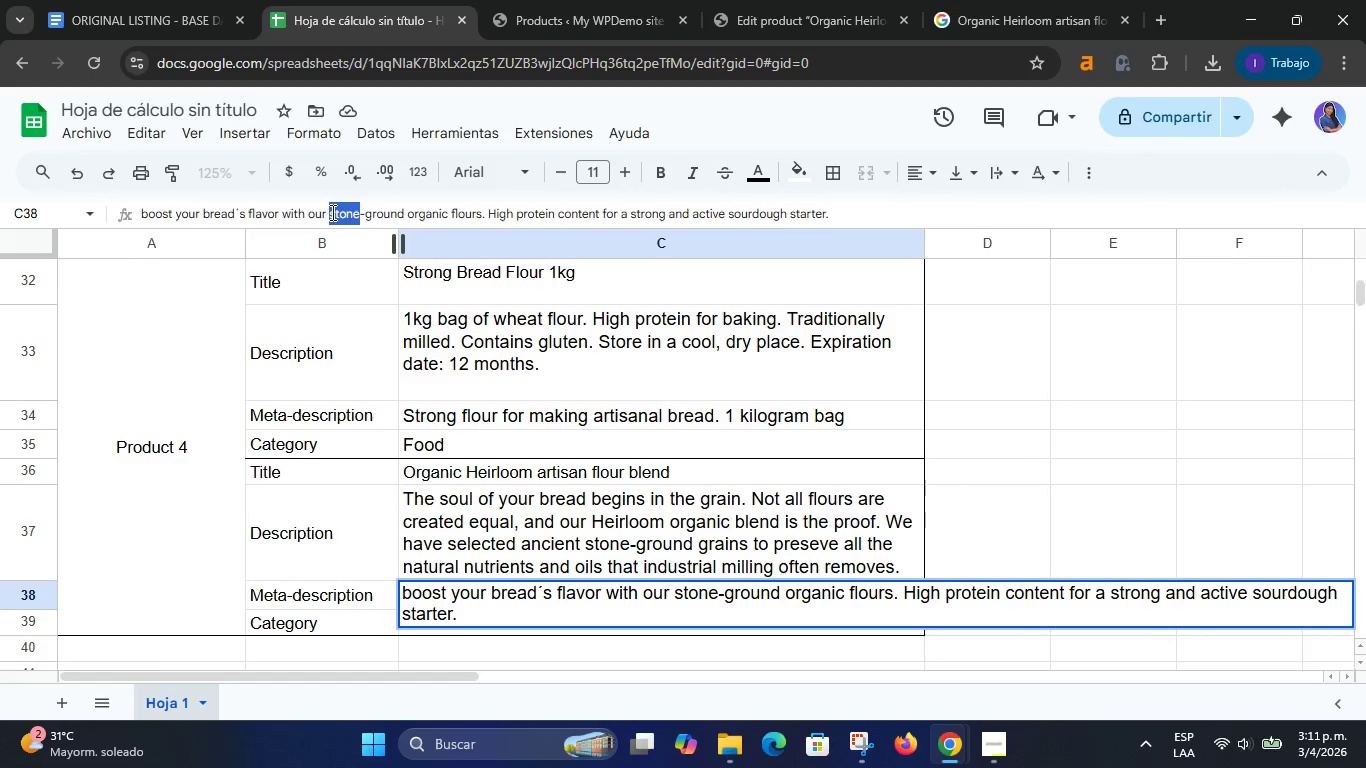 
triple_click([331, 212])
 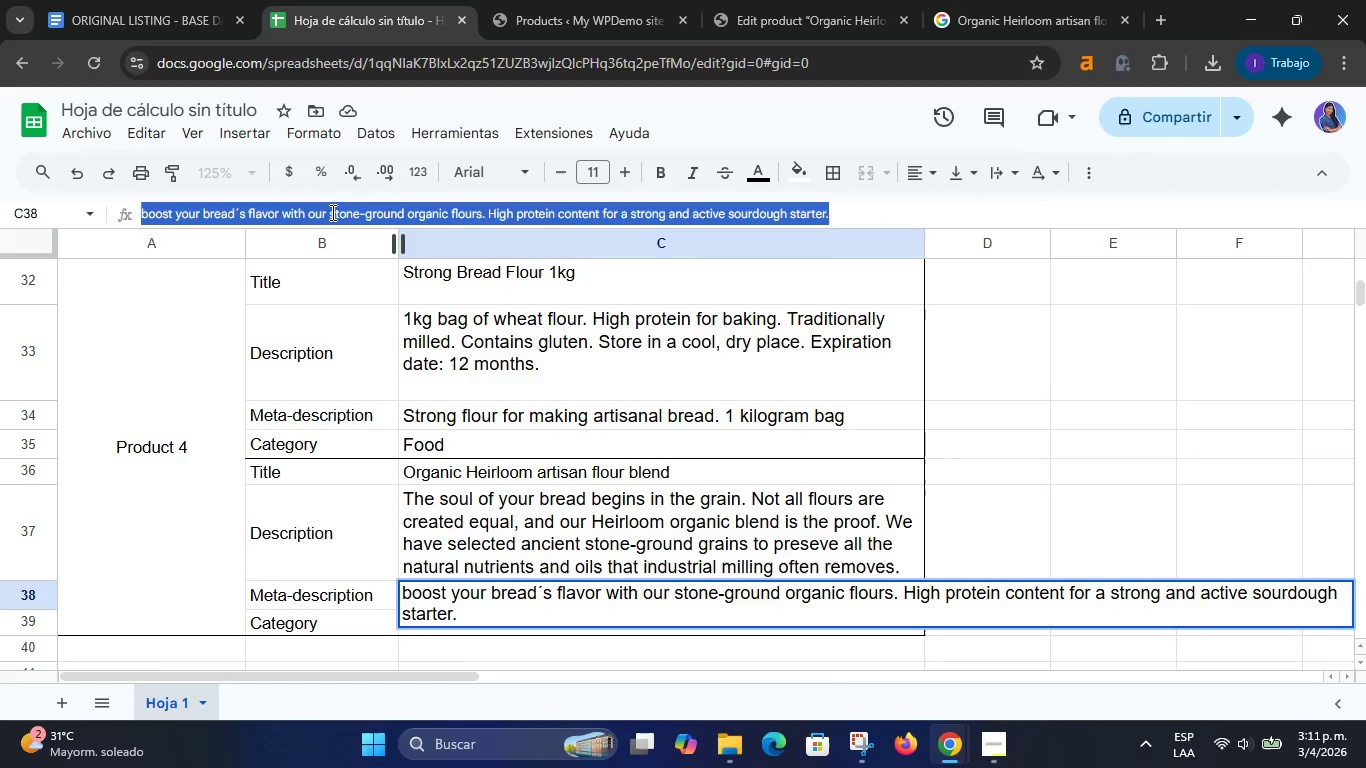 
right_click([331, 212])
 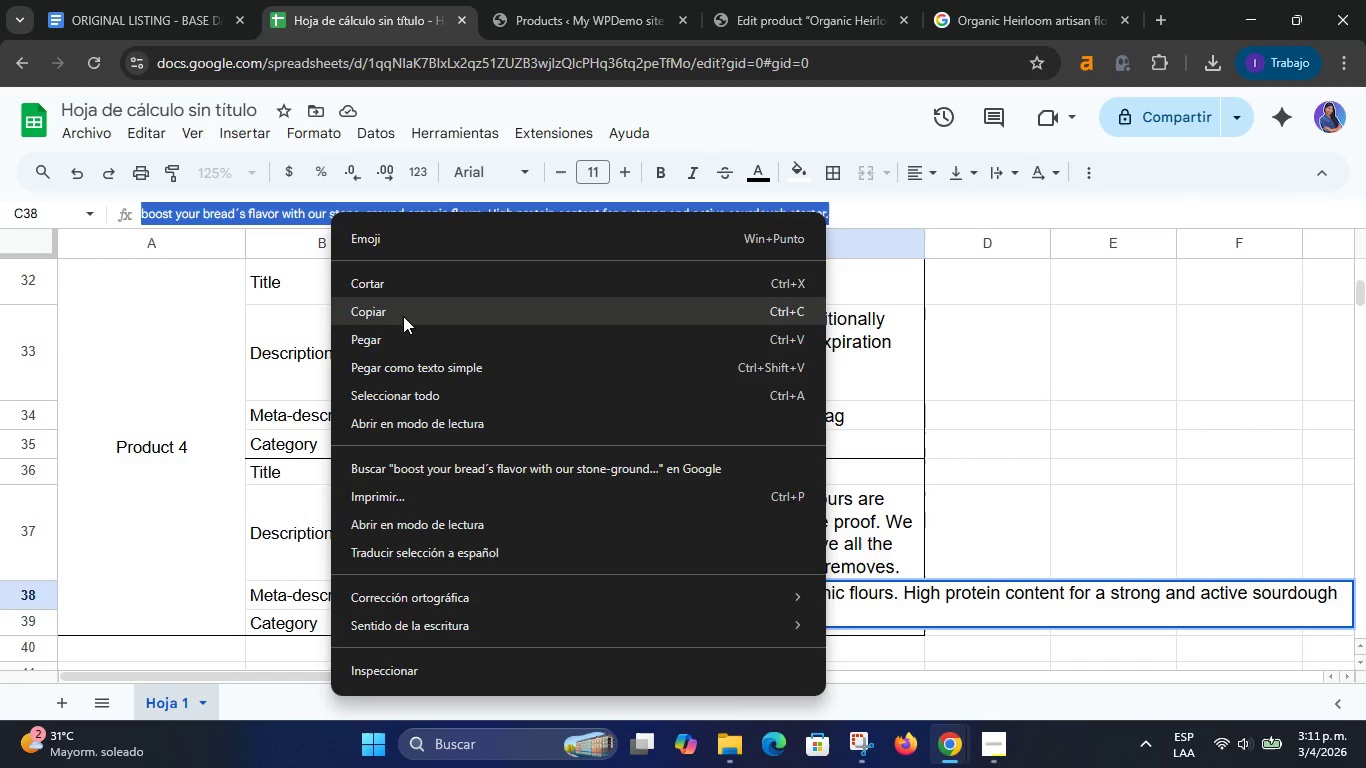 
left_click([406, 308])
 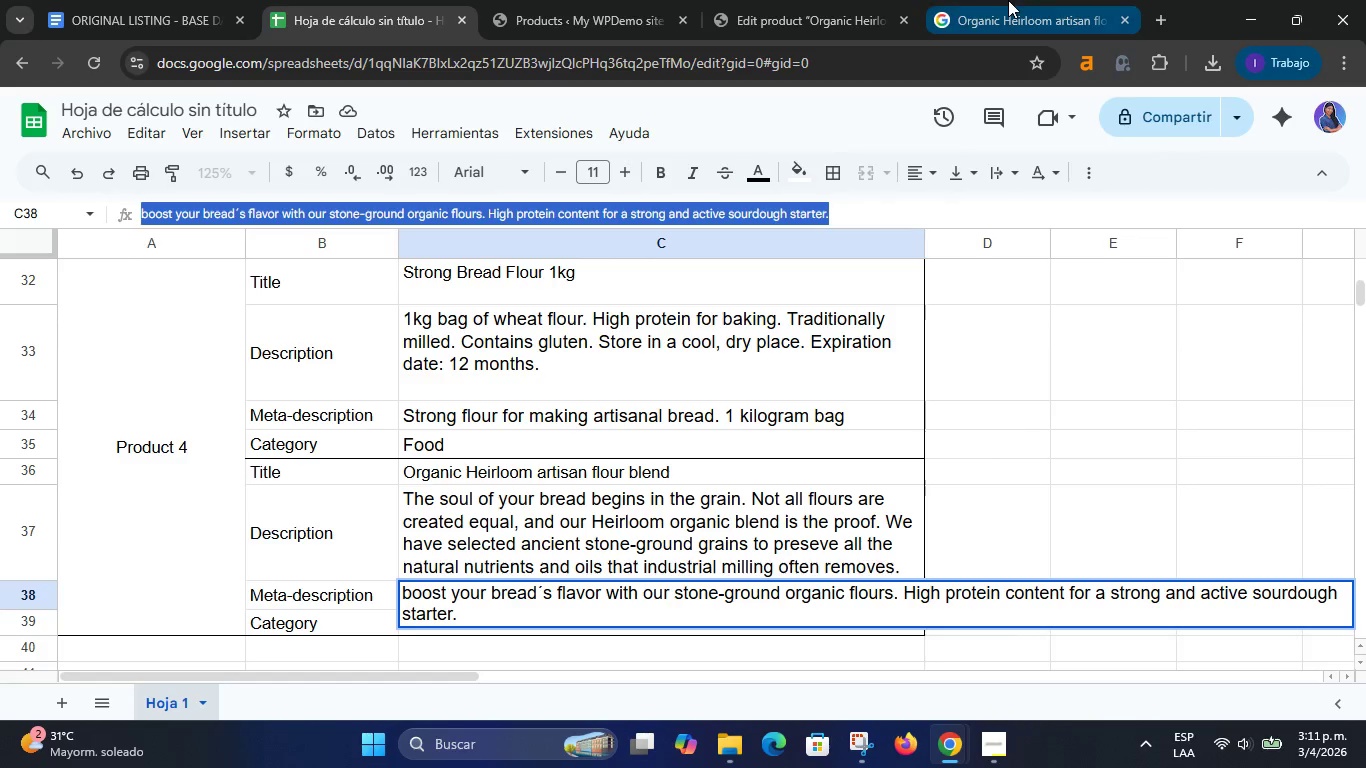 
left_click([774, 0])
 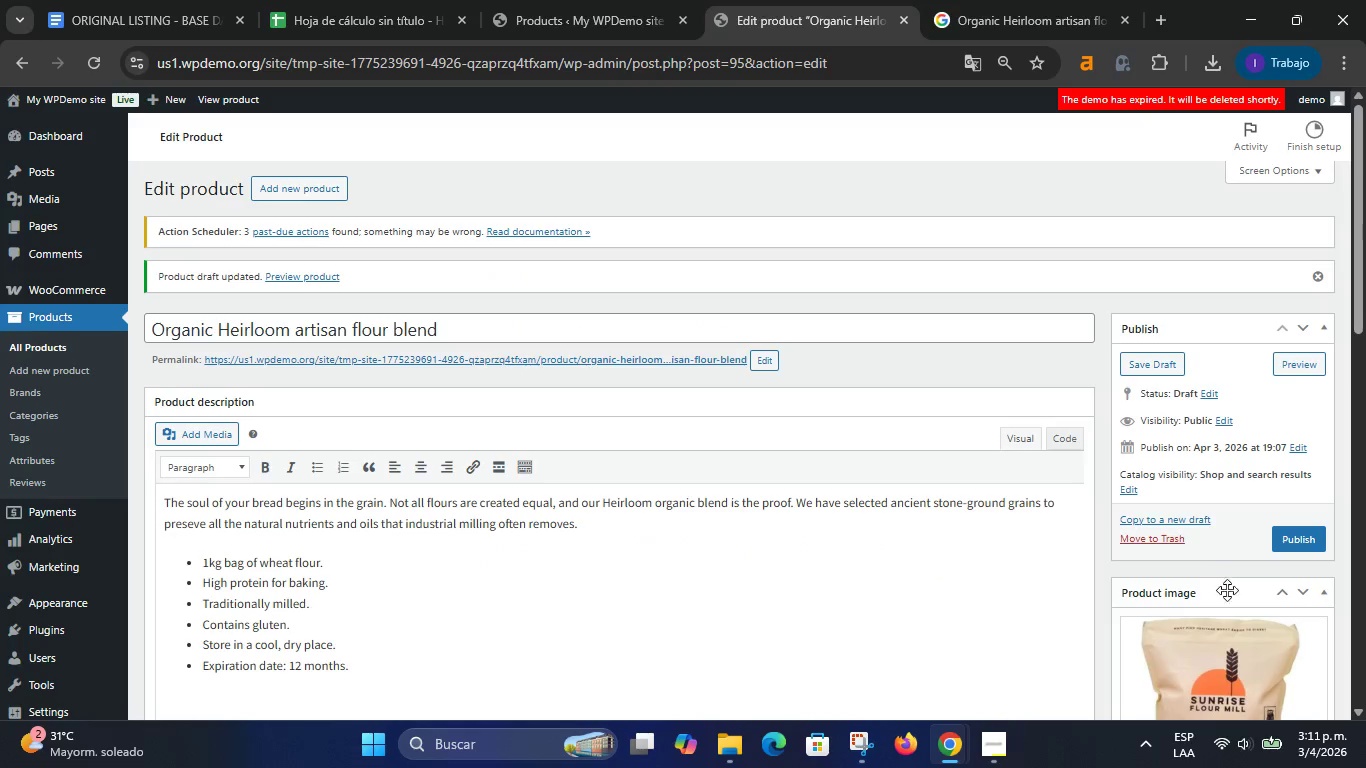 
scroll: coordinate [1233, 593], scroll_direction: down, amount: 2.0
 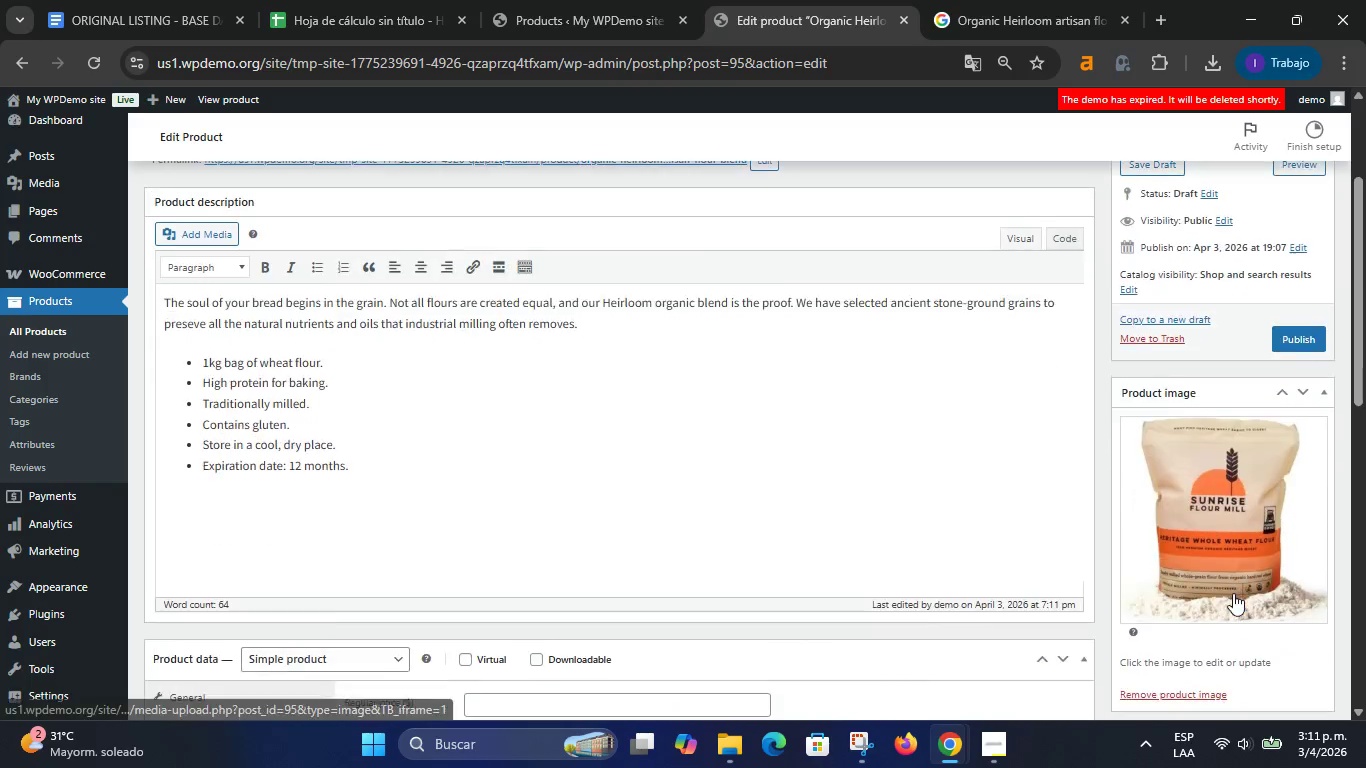 
mouse_move([1223, 485])
 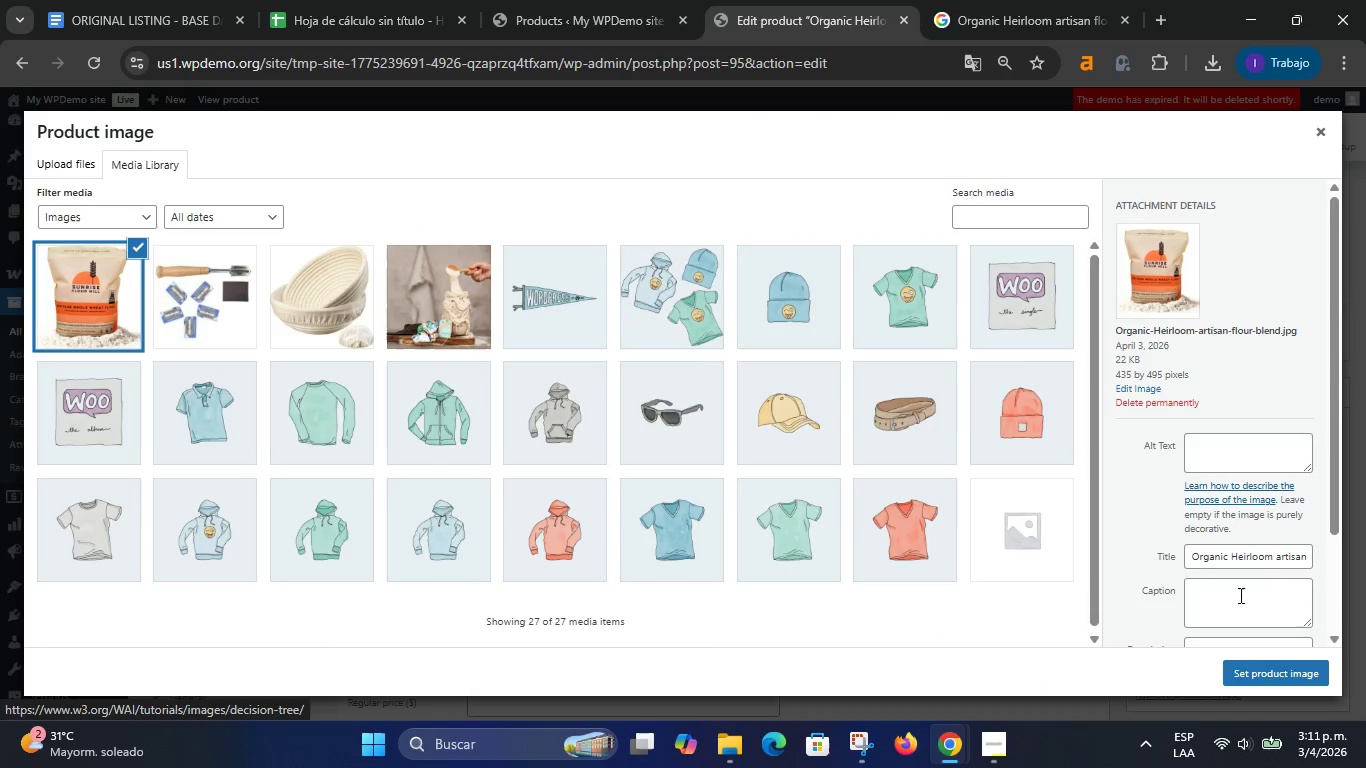 
scroll: coordinate [1238, 618], scroll_direction: down, amount: 1.0
 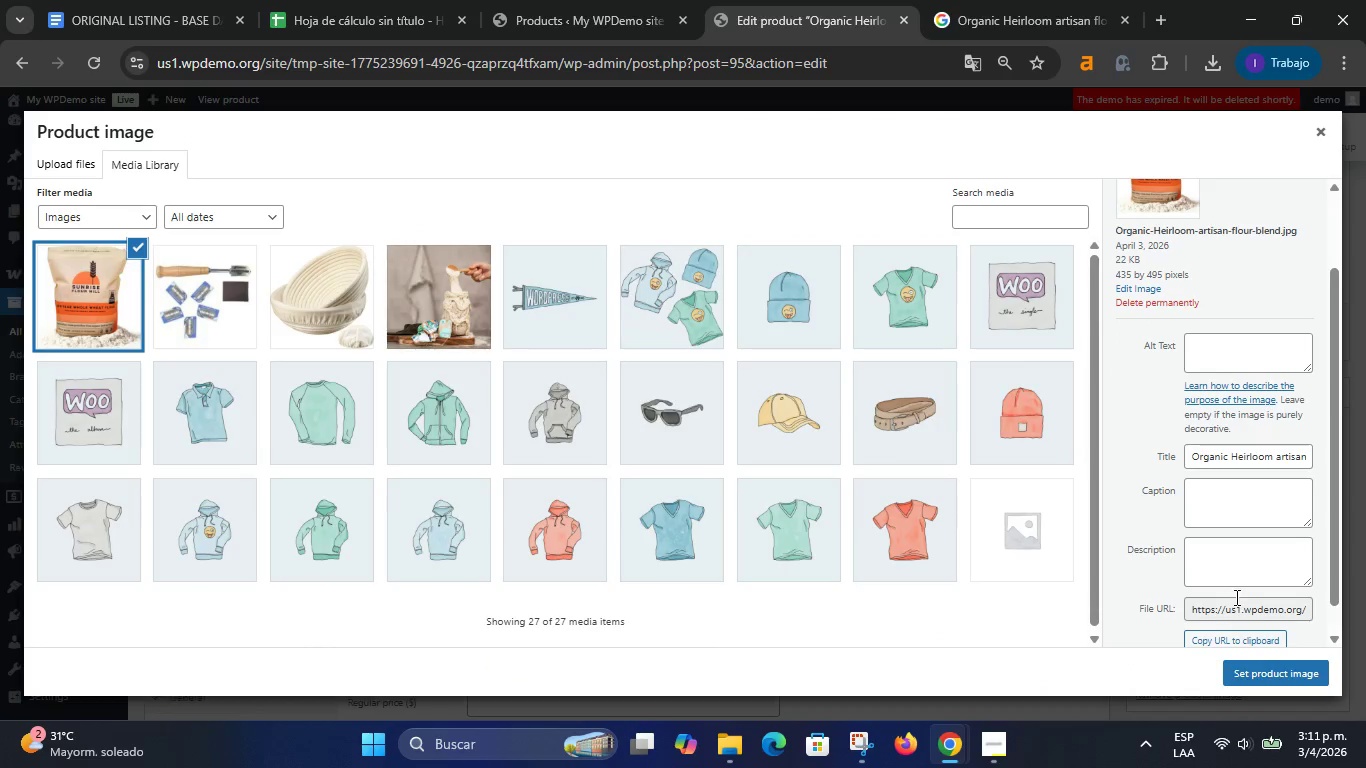 
left_click([1231, 571])
 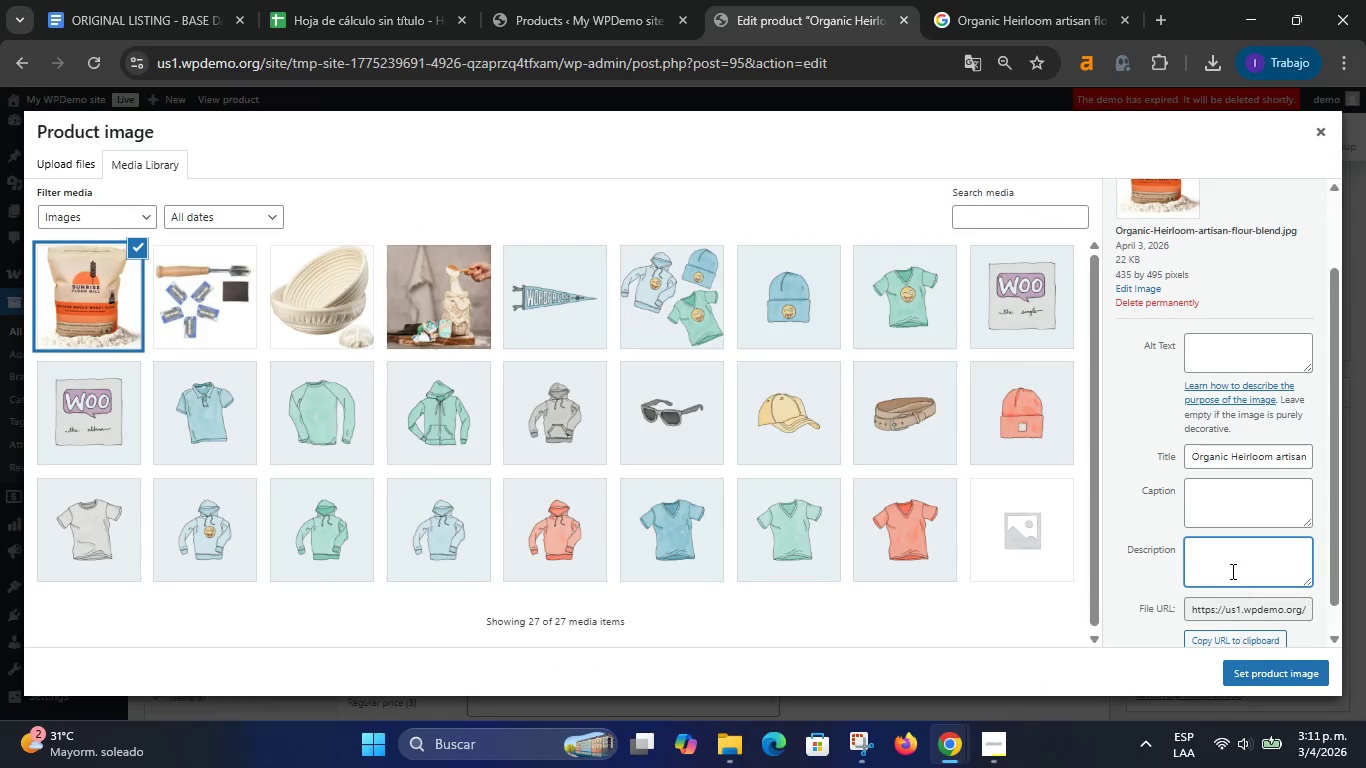 
key(Control+V)
 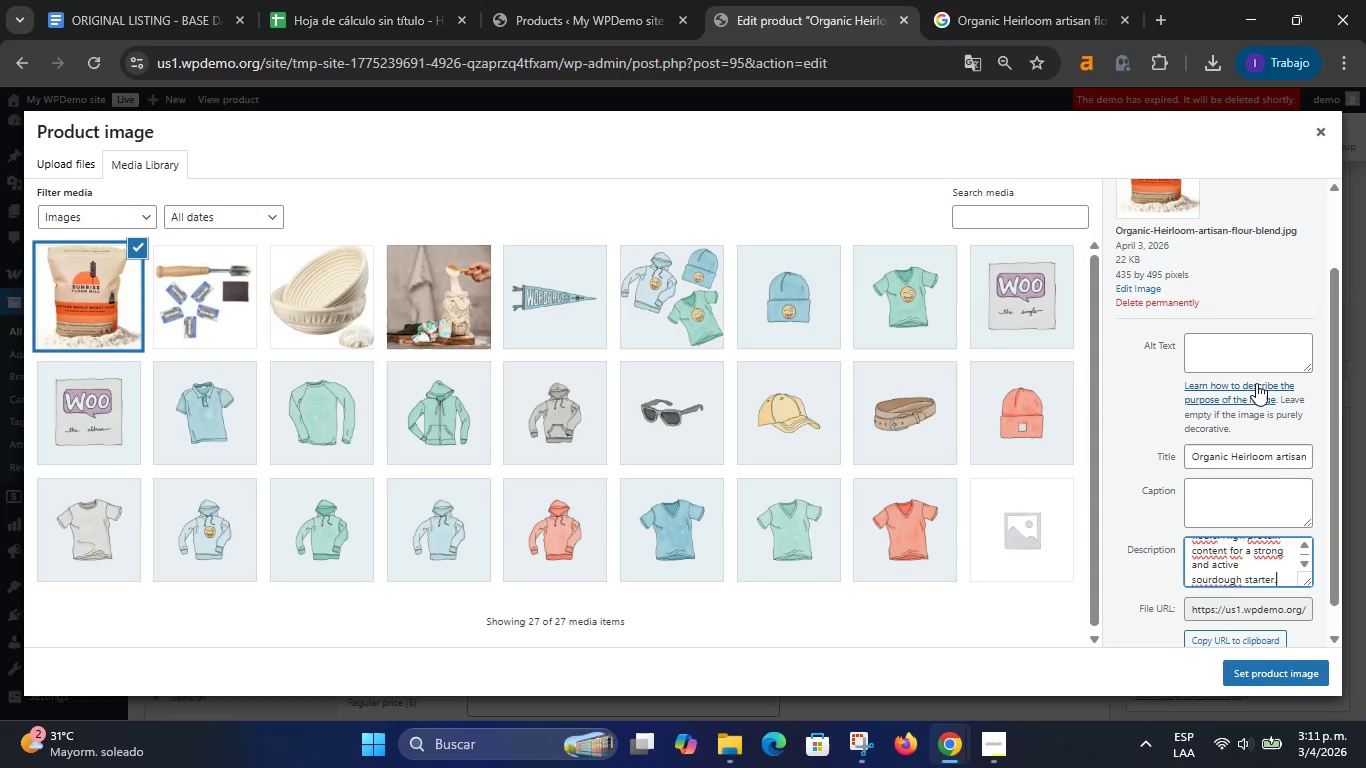 
left_click([1255, 352])
 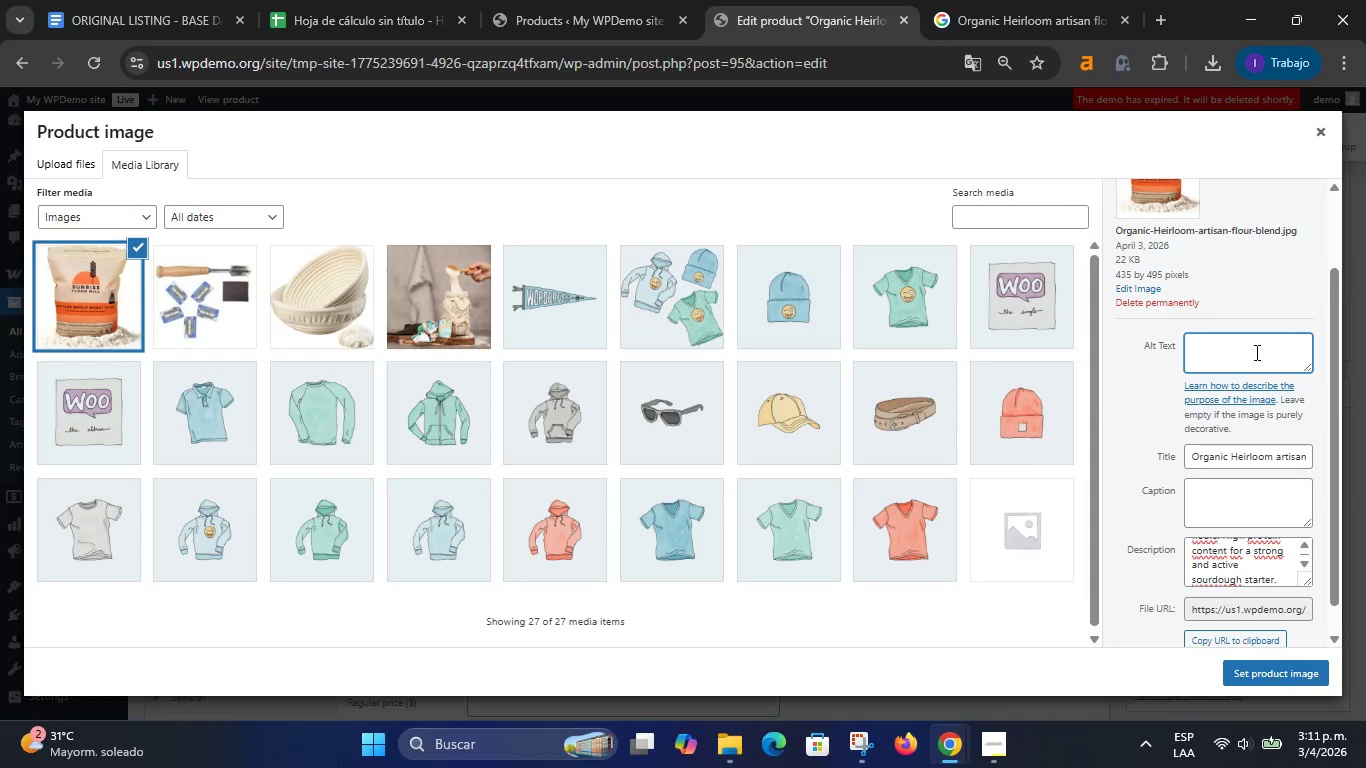 
key(Meta+V)
 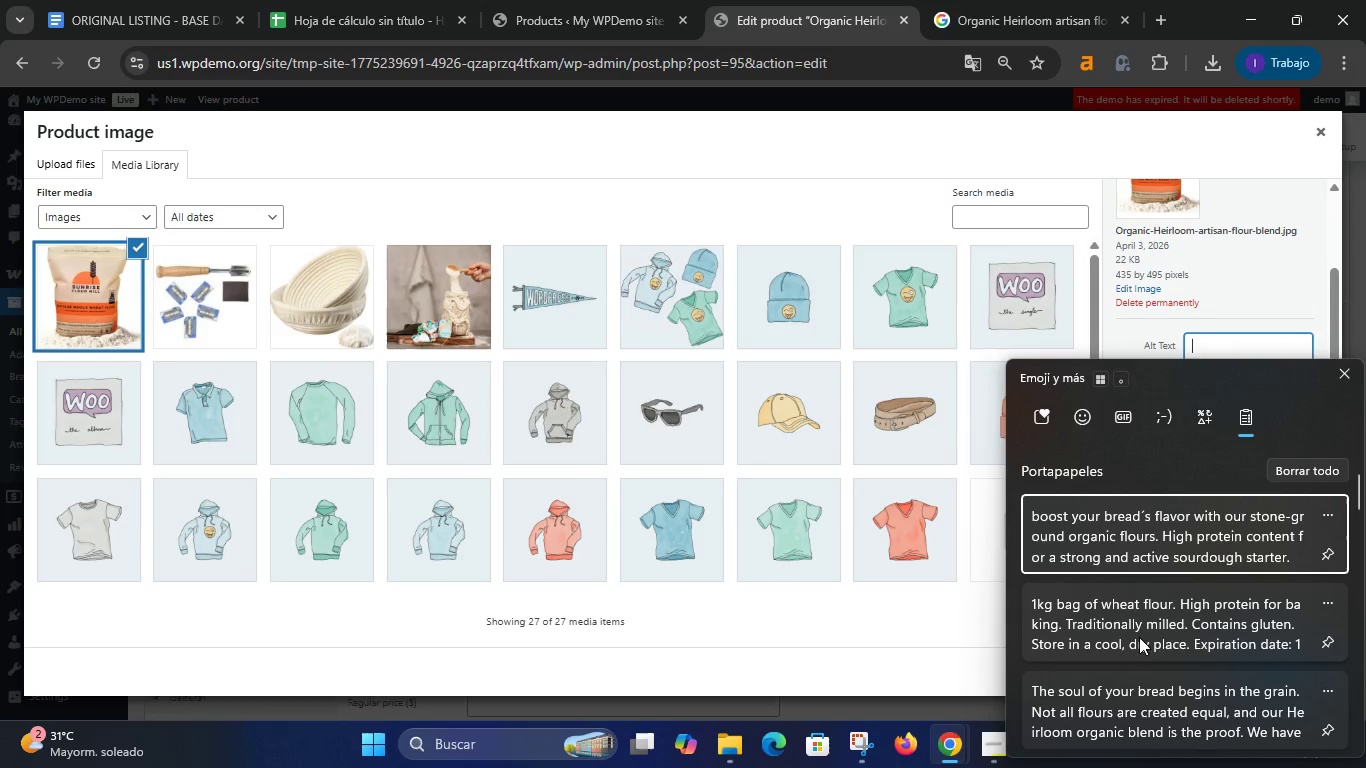 
scroll: coordinate [1139, 637], scroll_direction: down, amount: 3.0
 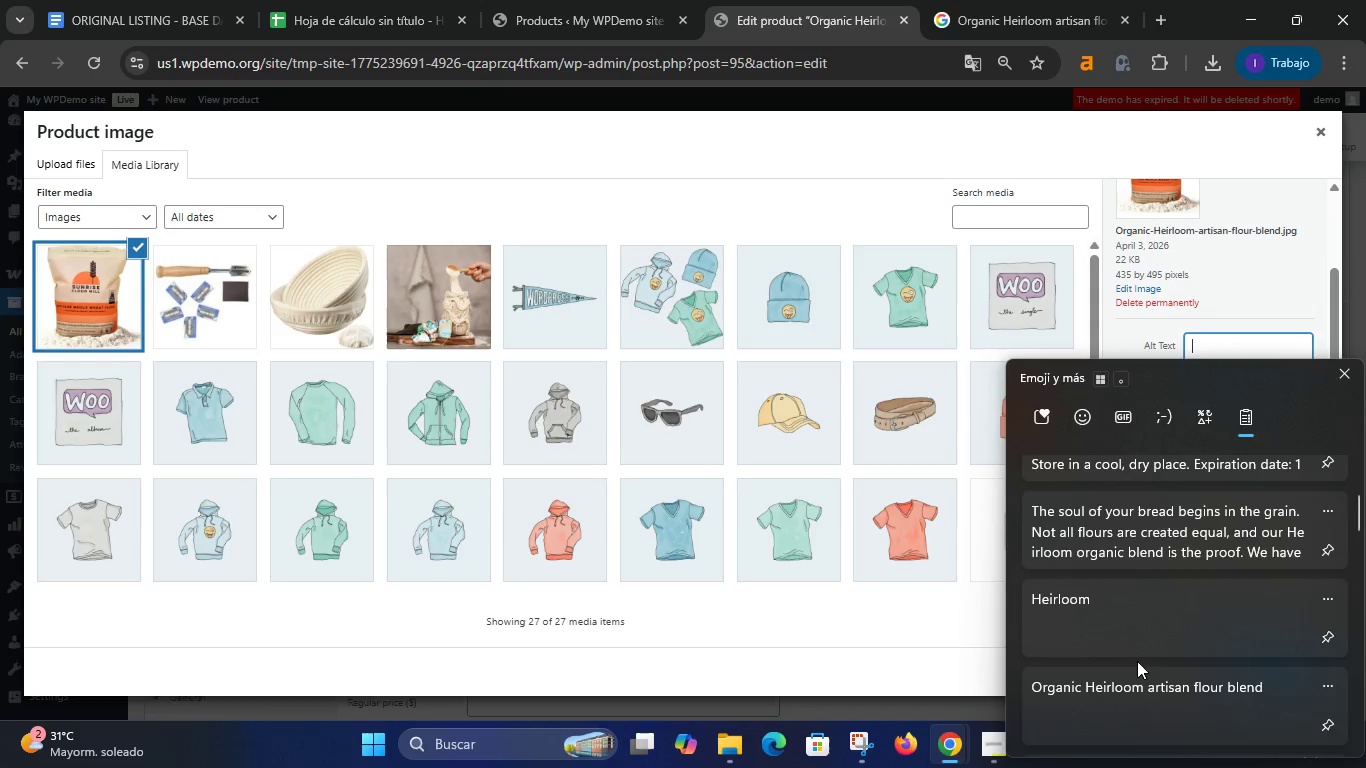 
left_click([1116, 708])
 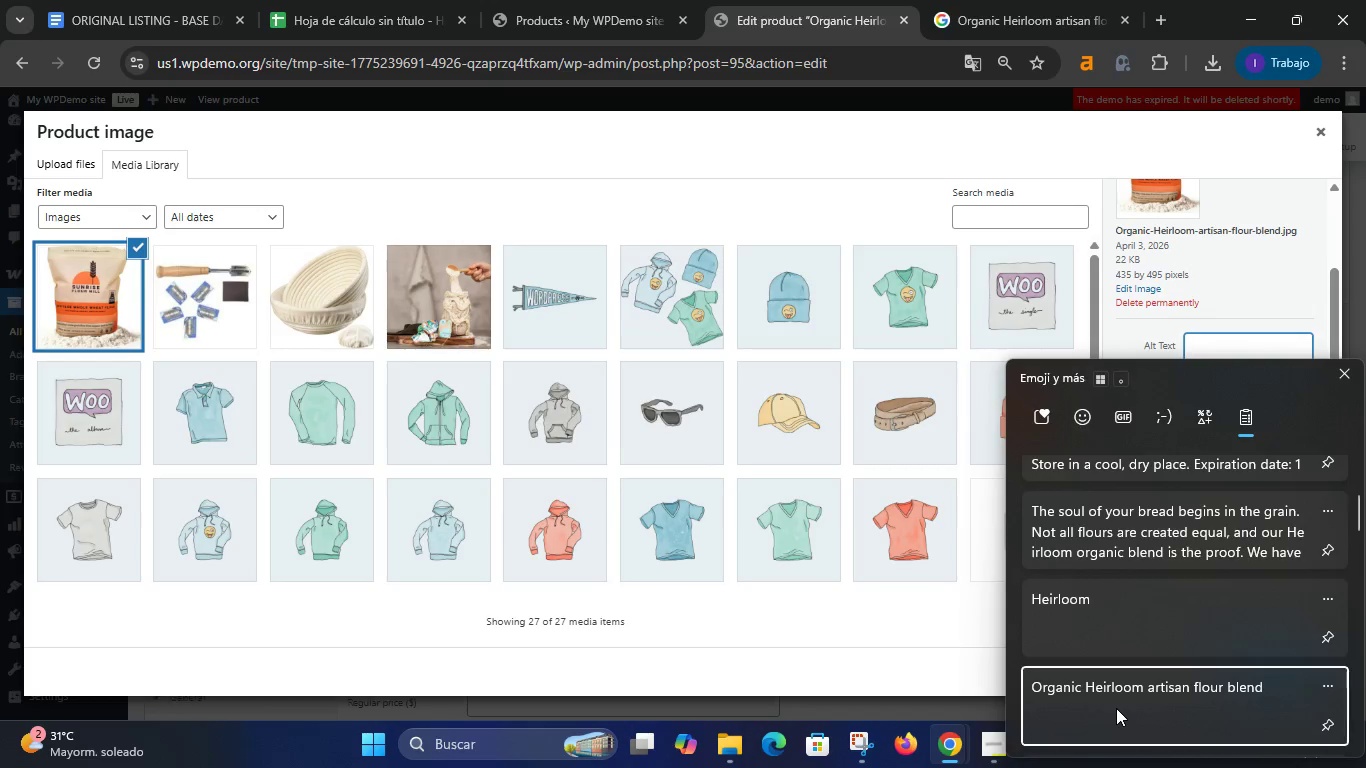 
key(Control+ControlLeft)
 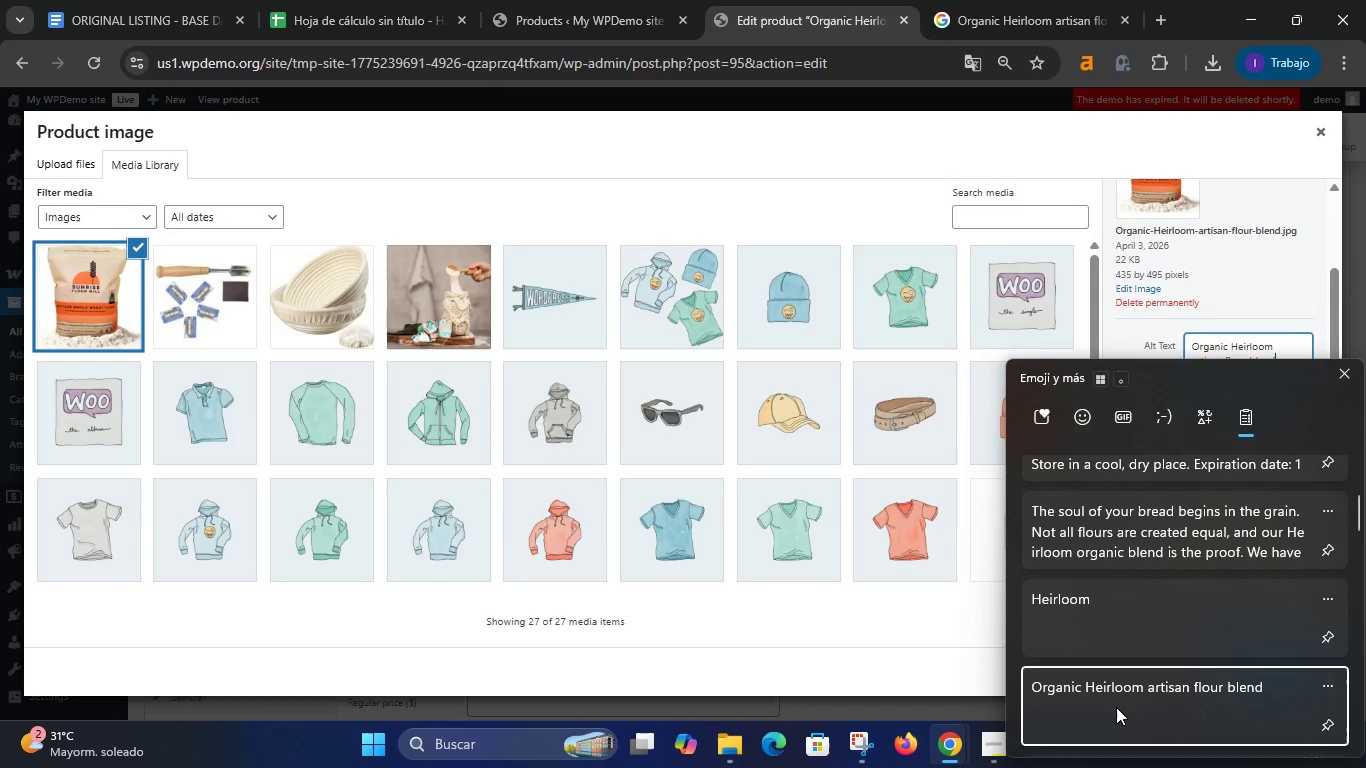 
key(Control+V)
 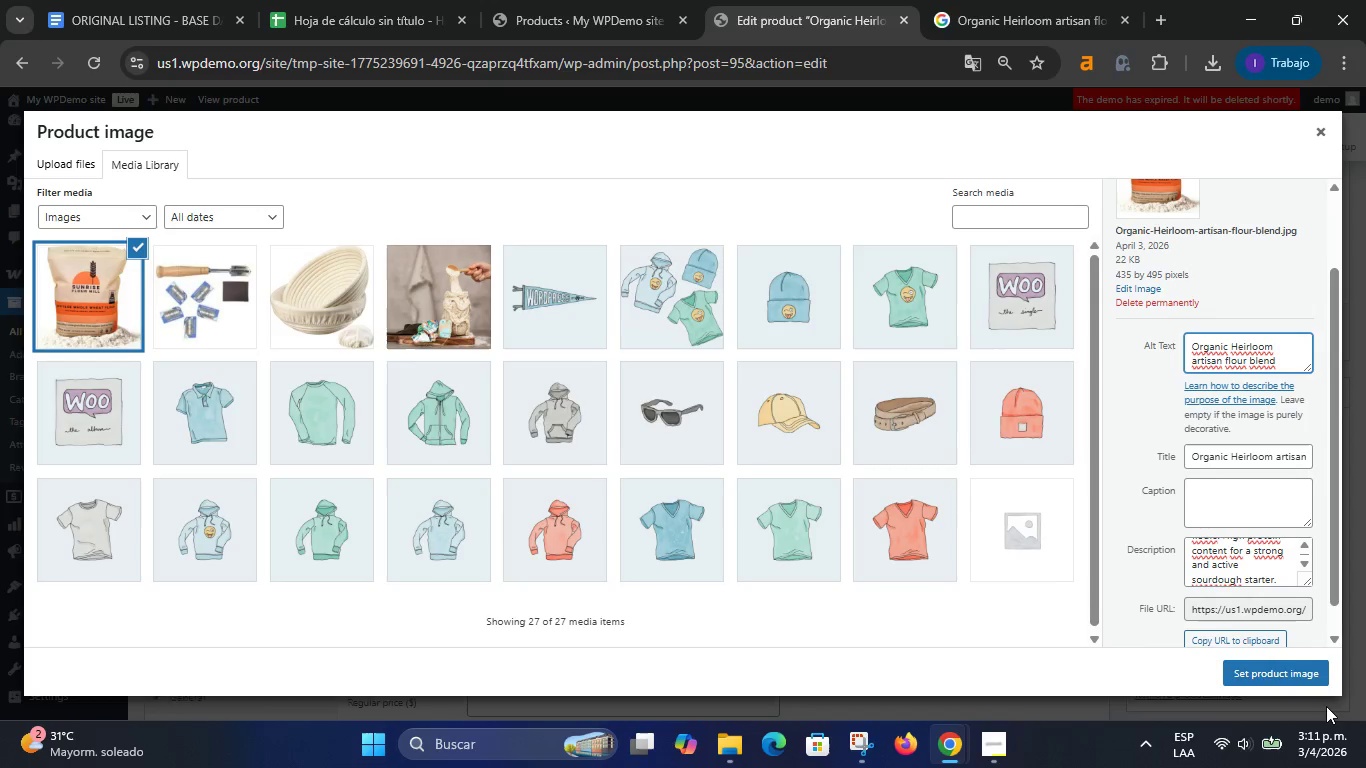 
left_click([1310, 690])
 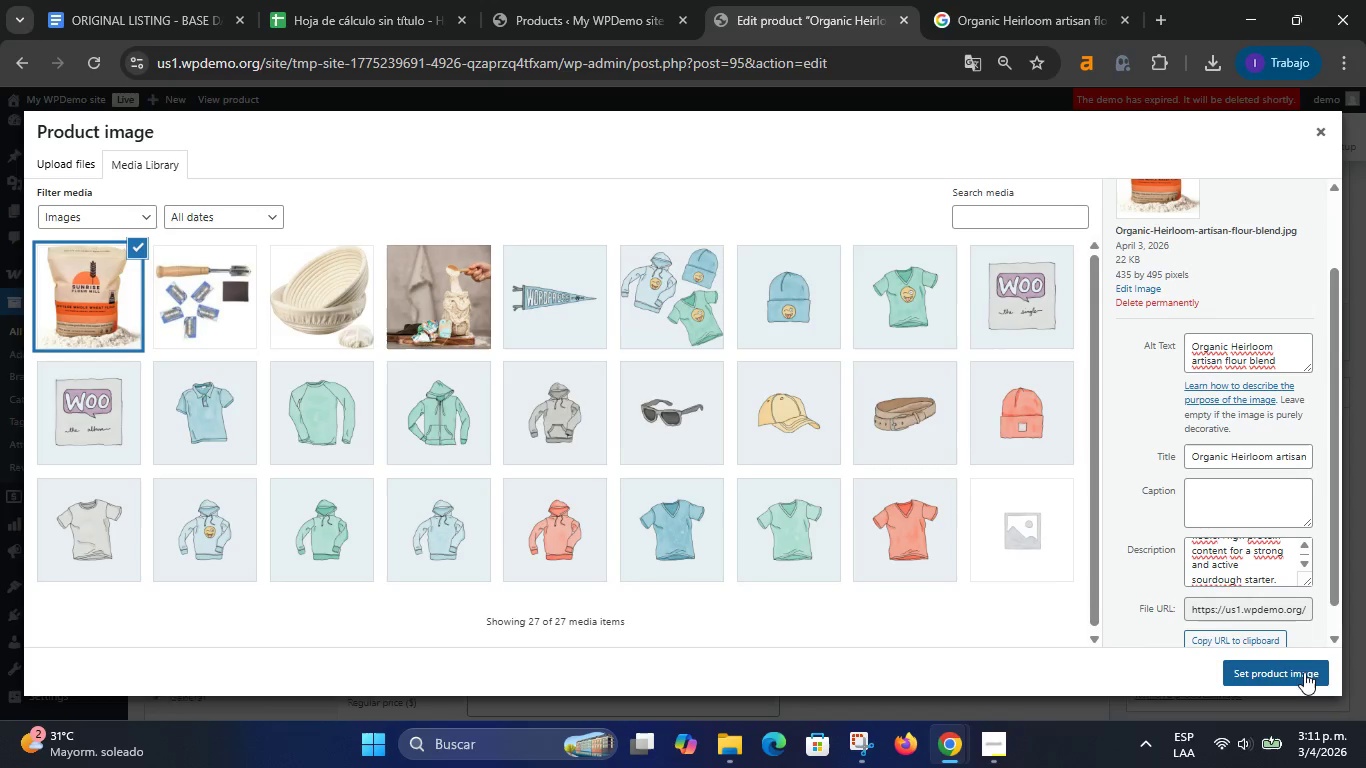 
left_click([1304, 668])
 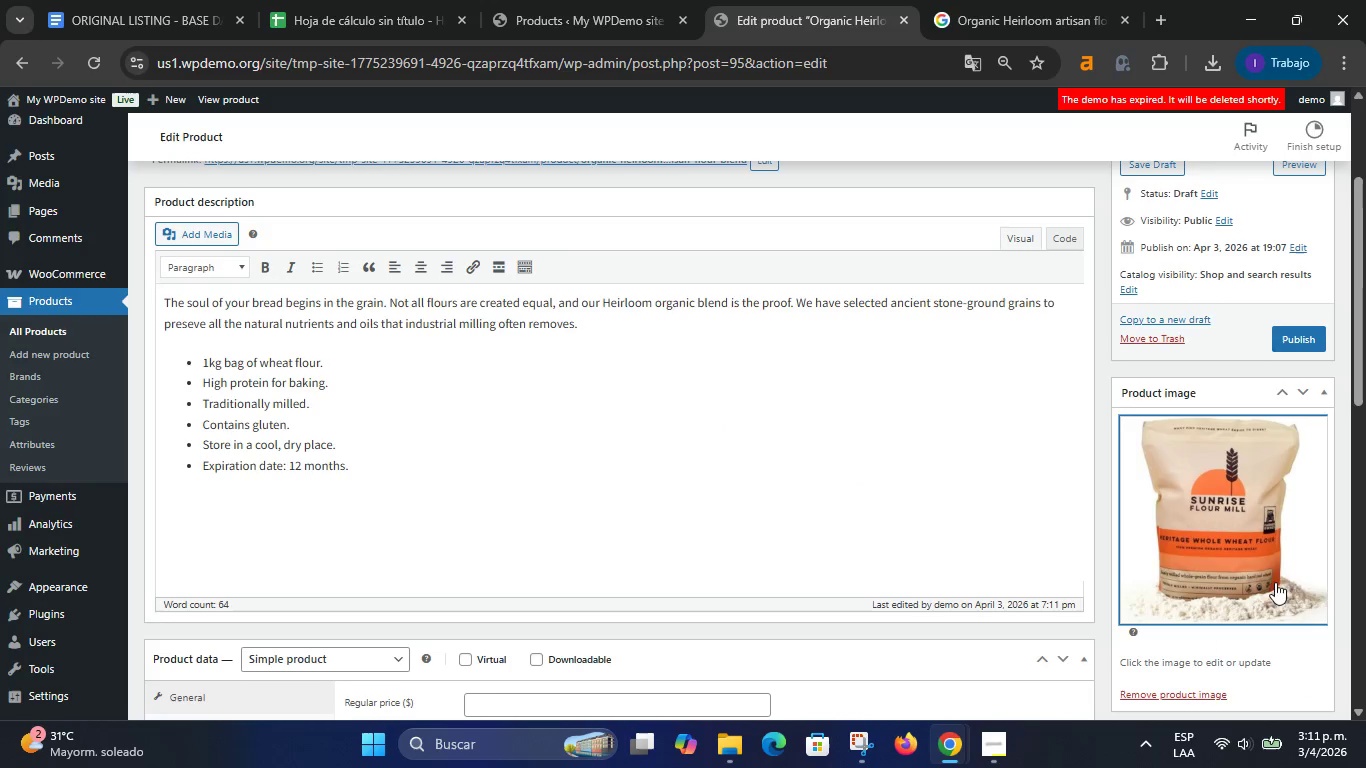 
scroll: coordinate [1264, 555], scroll_direction: up, amount: 4.0
 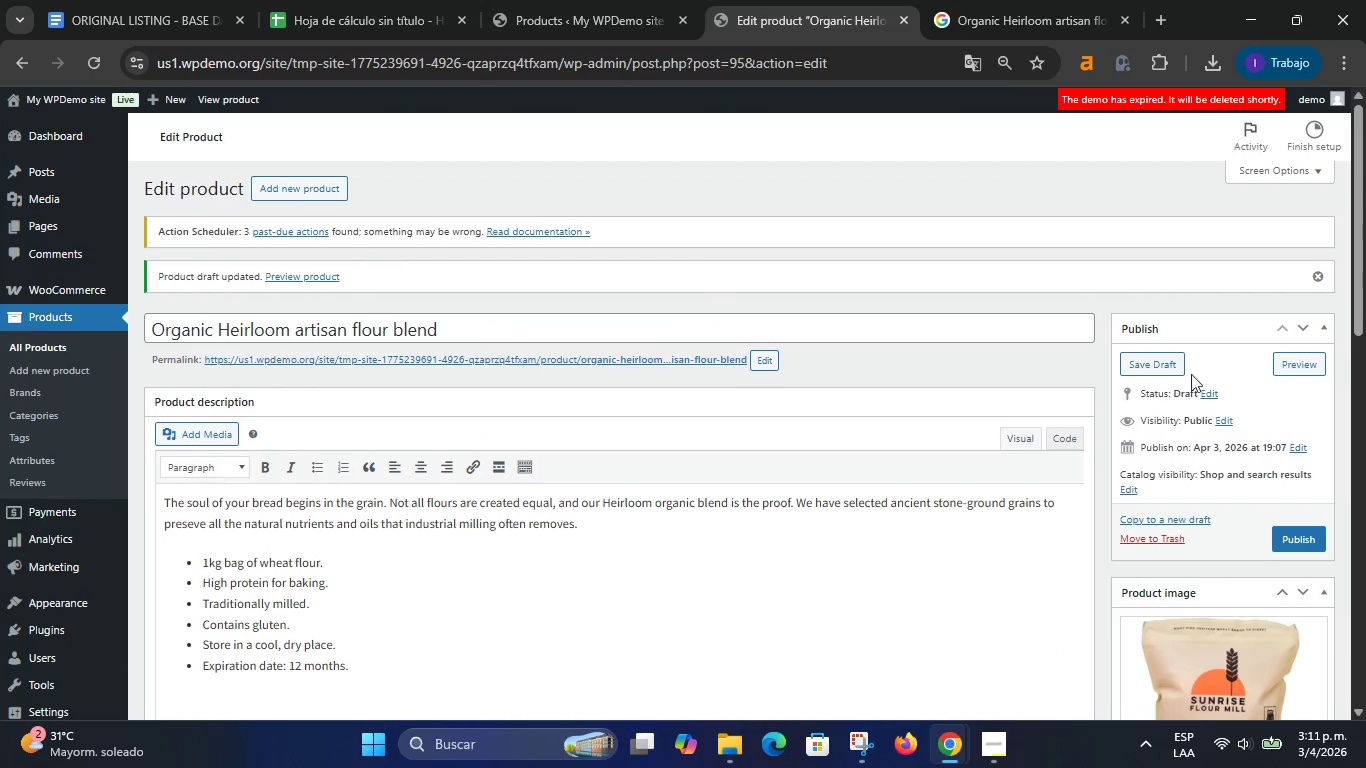 
left_click([1182, 355])
 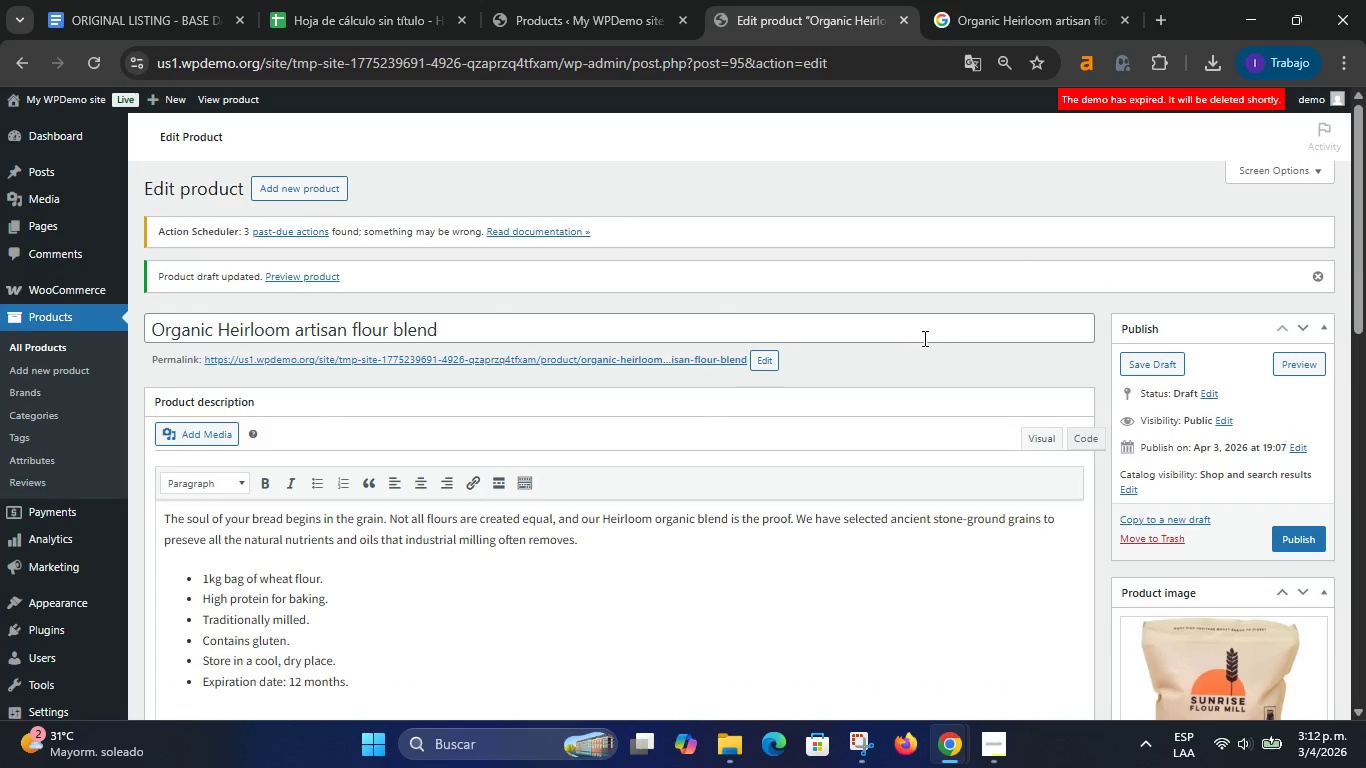 
left_click([174, 0])
 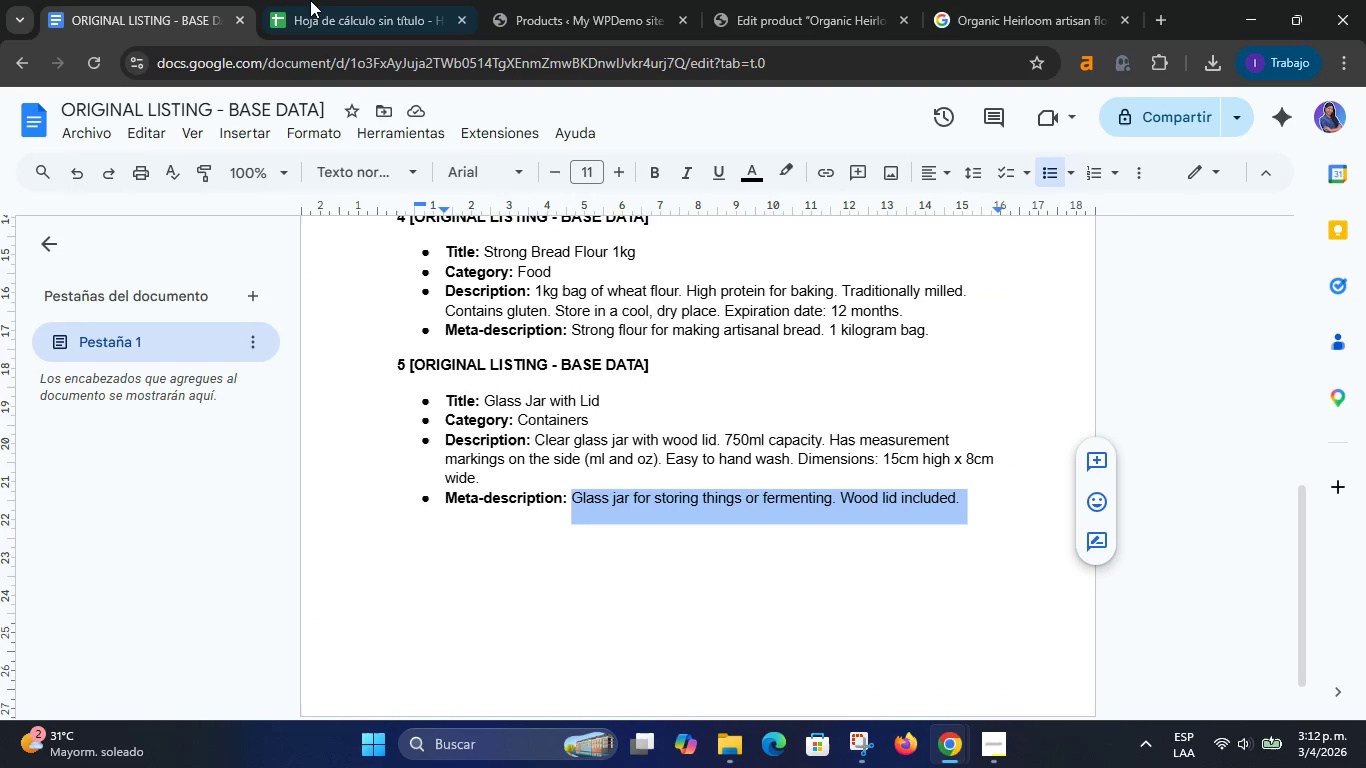 
left_click([320, 0])
 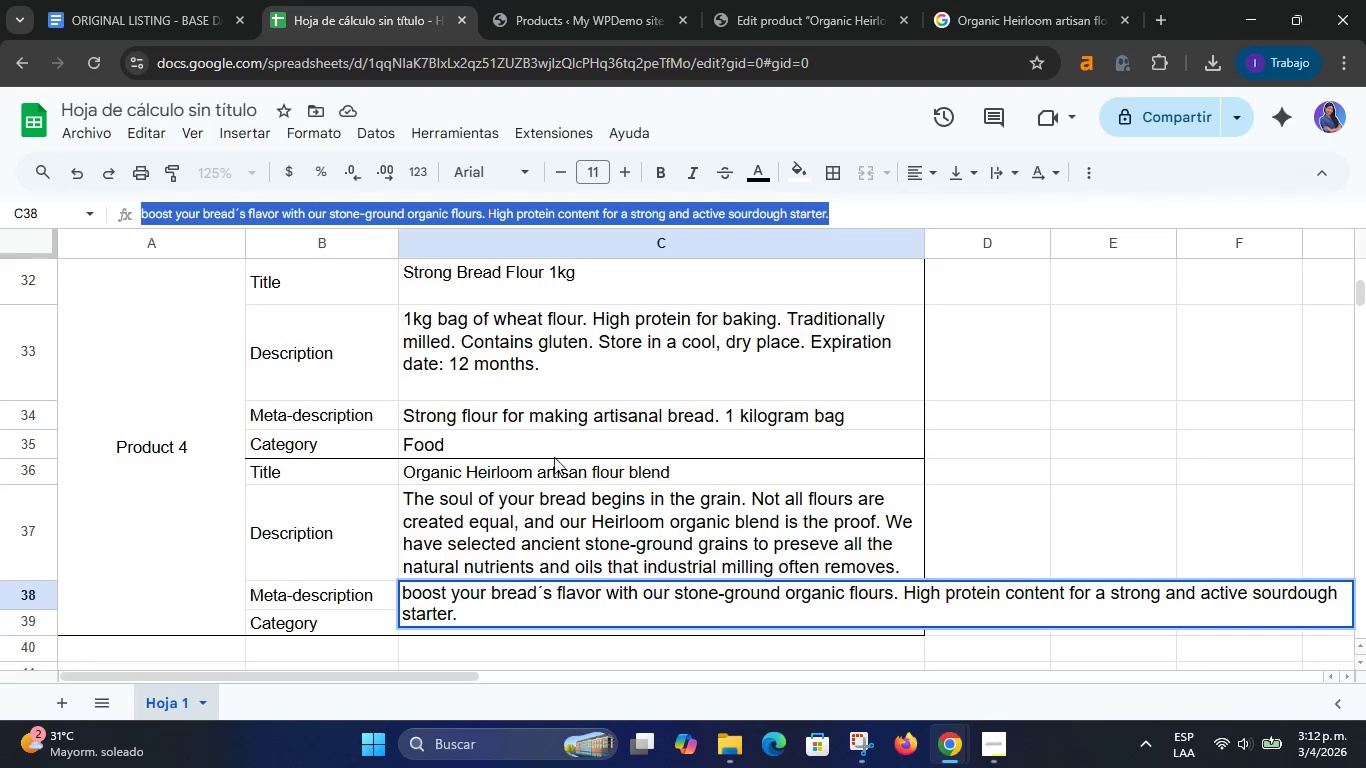 
left_click([1009, 424])
 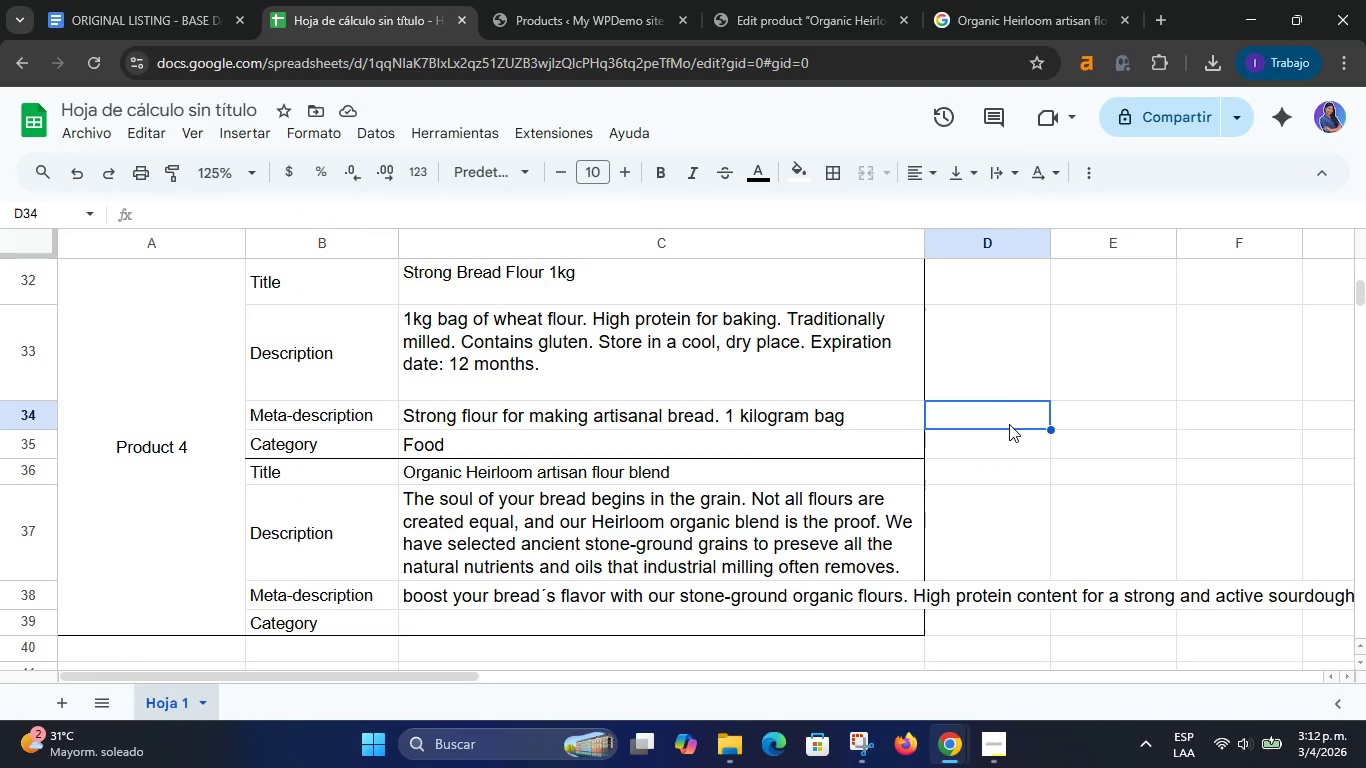 
scroll: coordinate [1009, 424], scroll_direction: down, amount: 3.0
 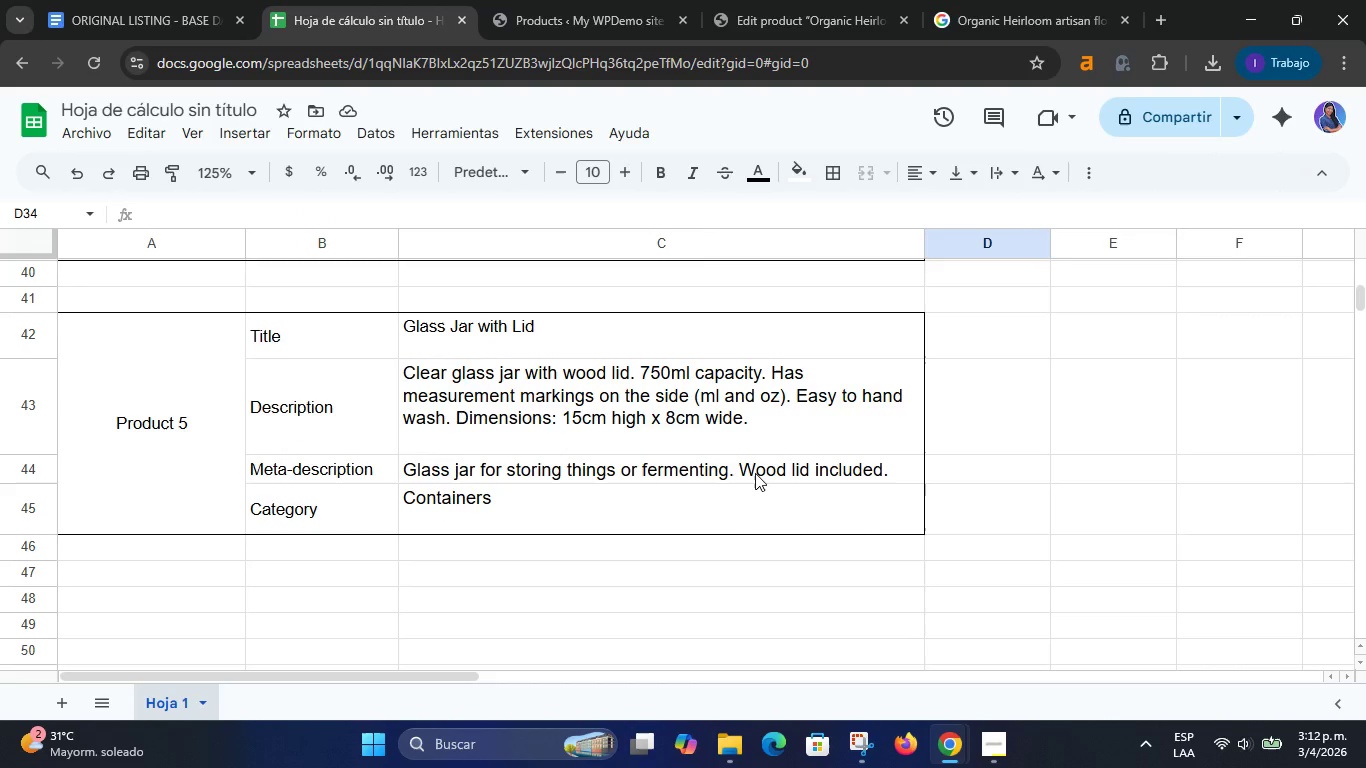 
wait(6.75)
 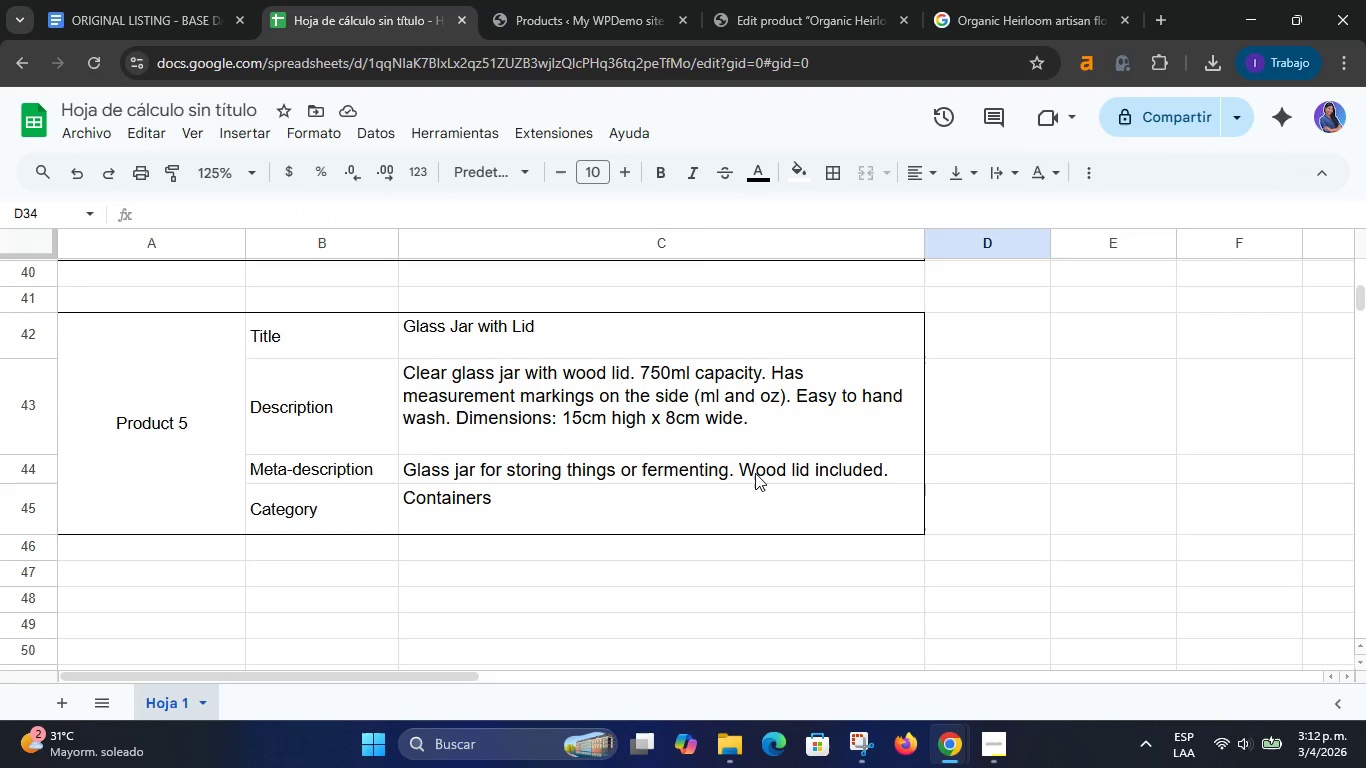 
left_click([763, 0])
 